 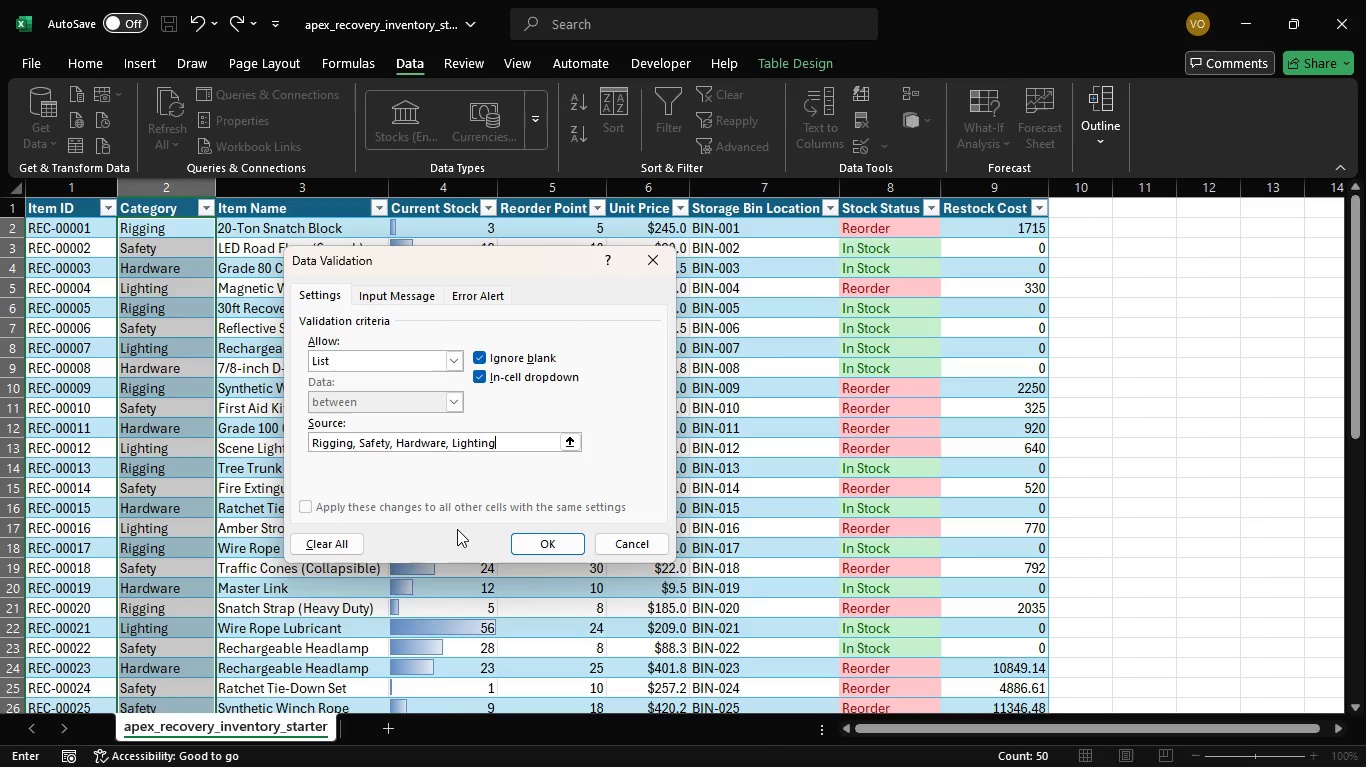 
left_click([551, 539])
 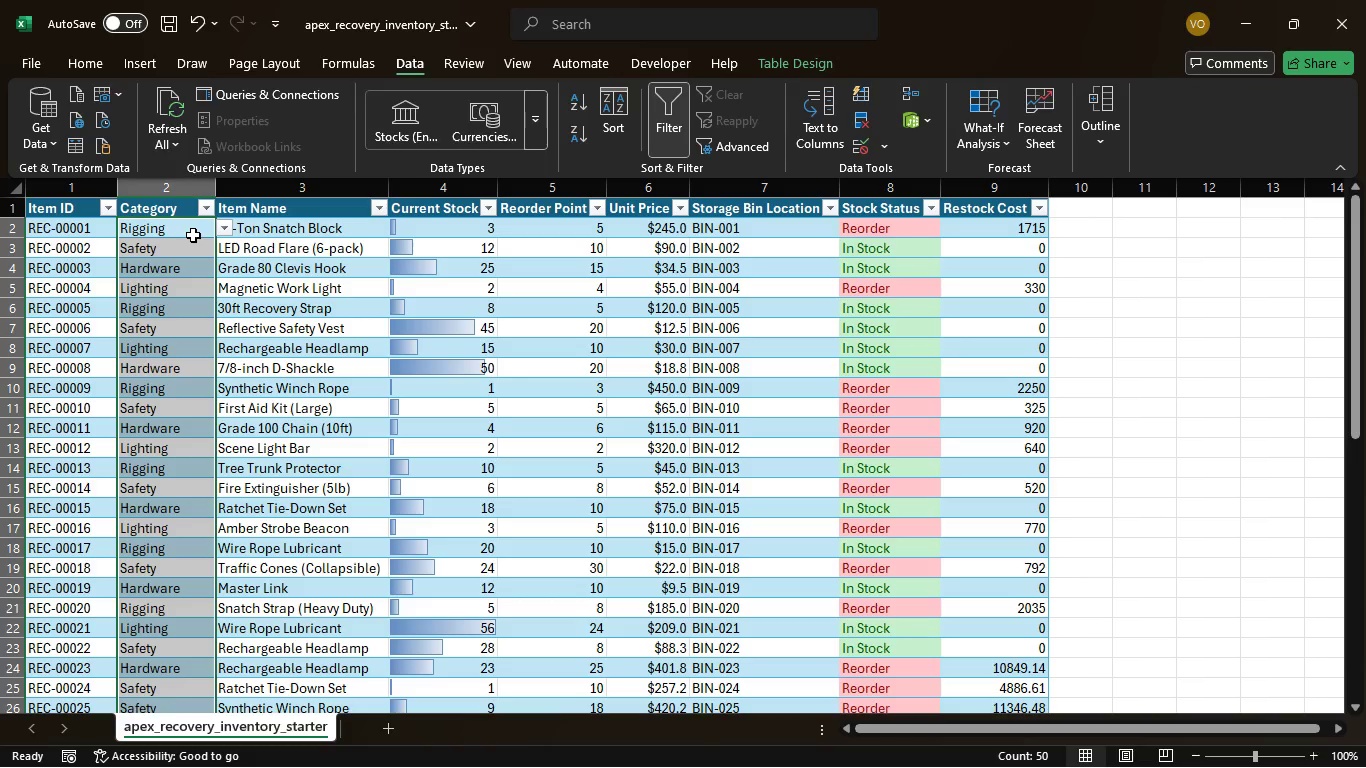 
wait(6.7)
 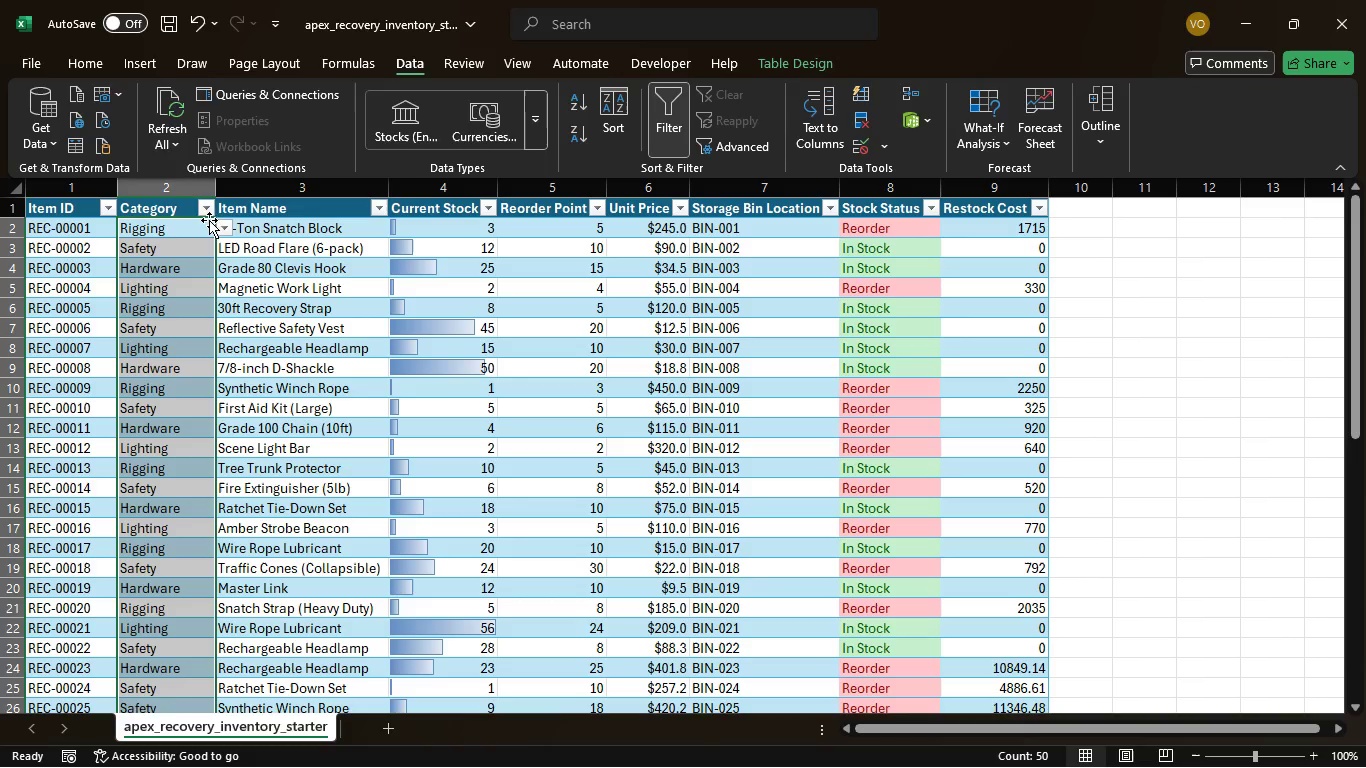 
left_click([191, 256])
 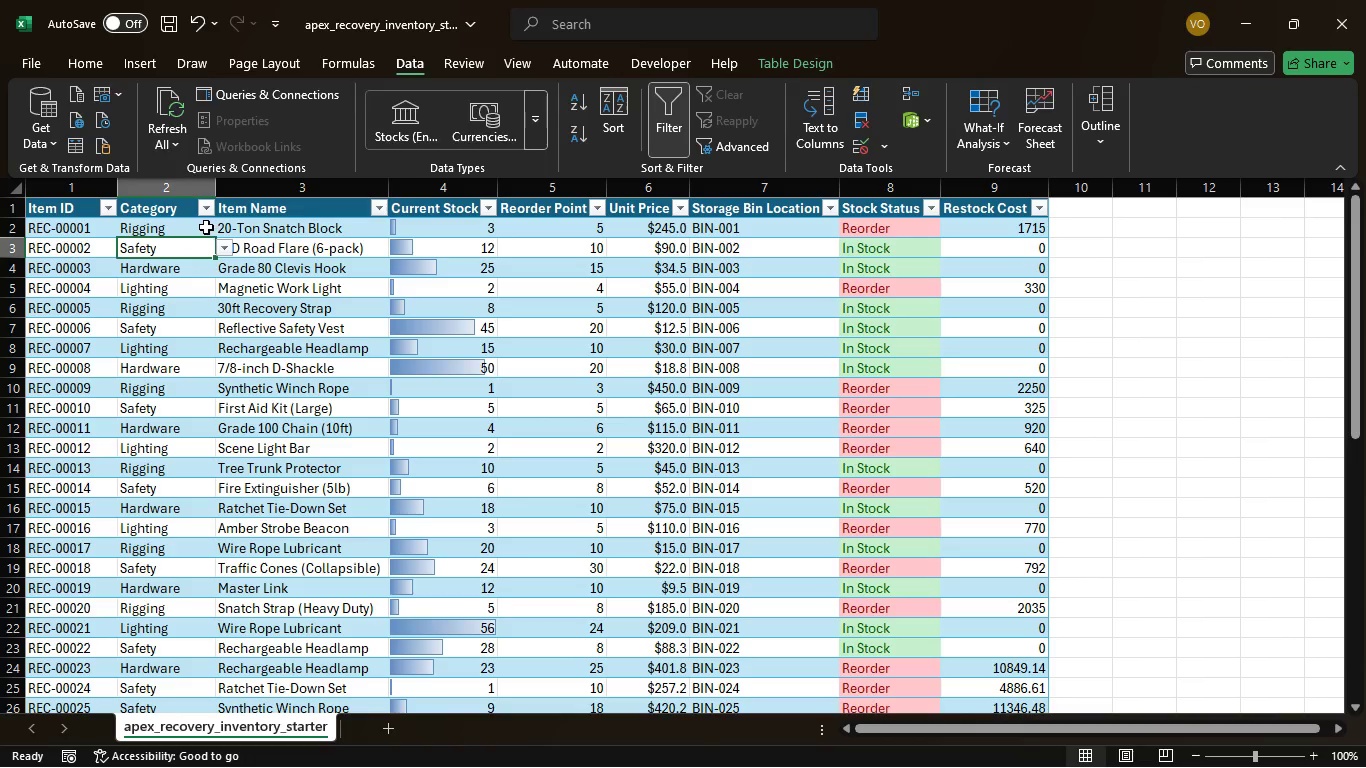 
left_click([198, 231])
 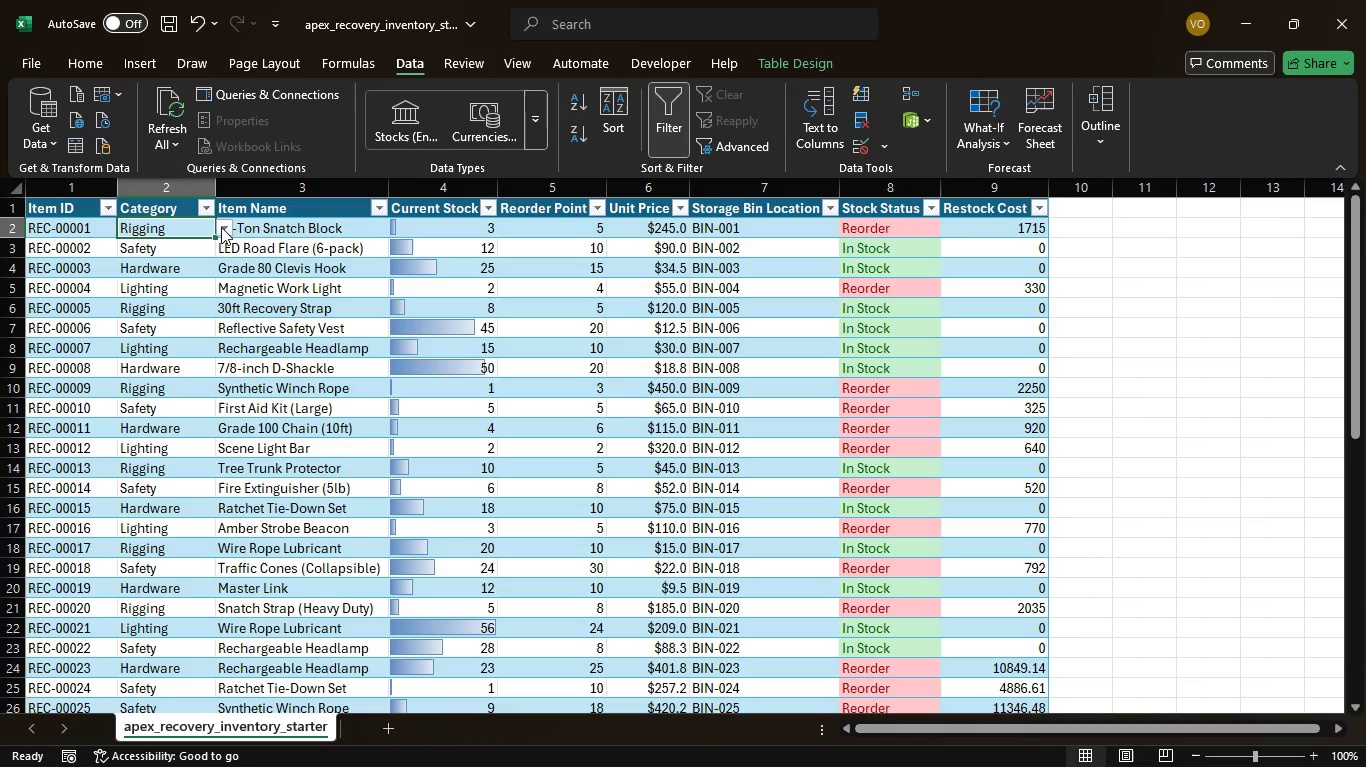 
left_click([221, 227])
 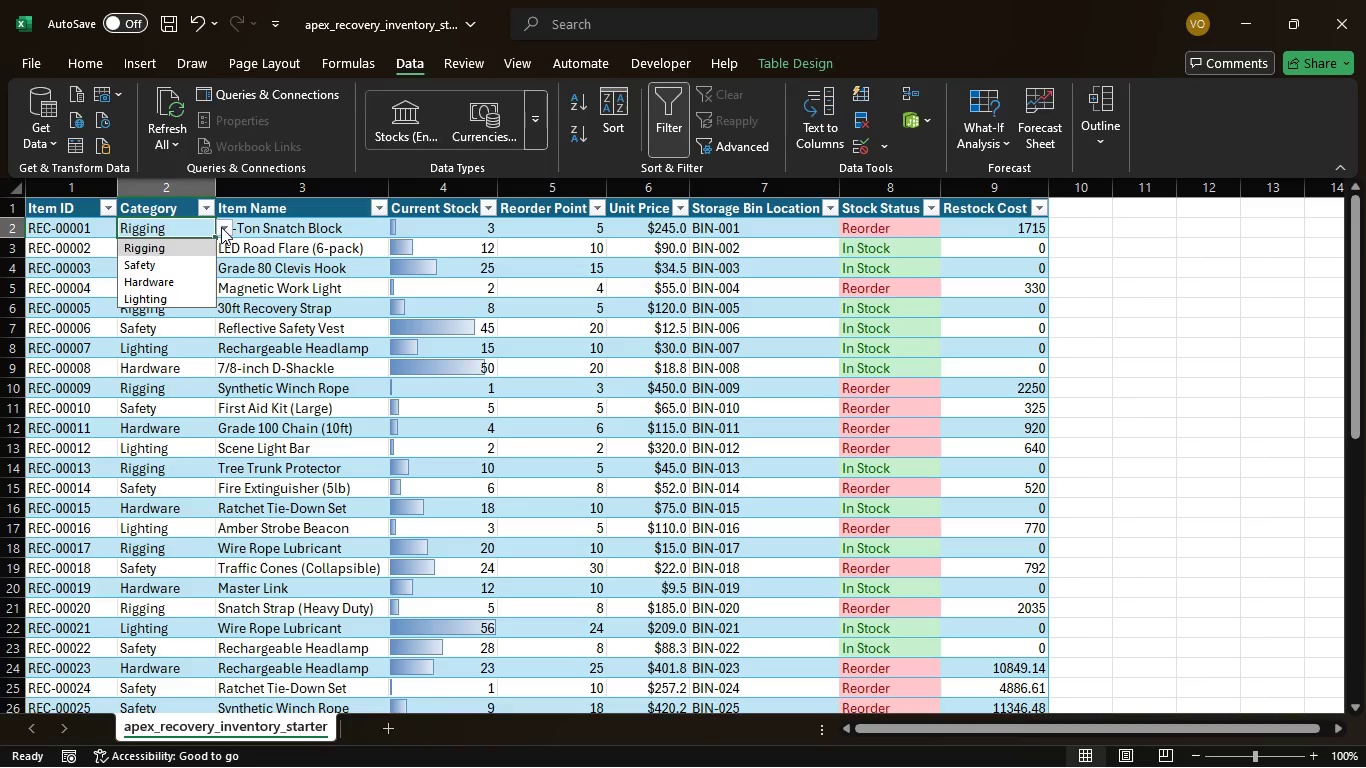 
left_click([221, 227])
 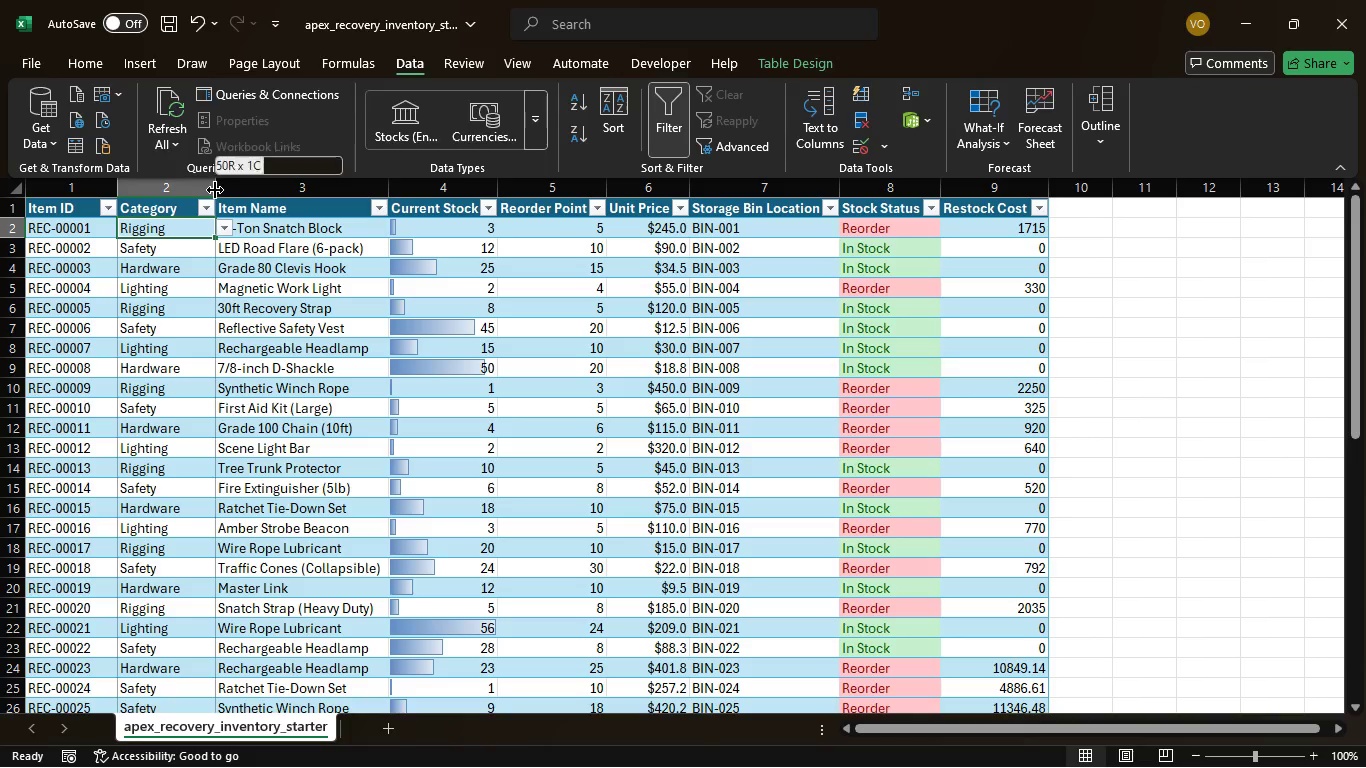 
double_click([215, 190])
 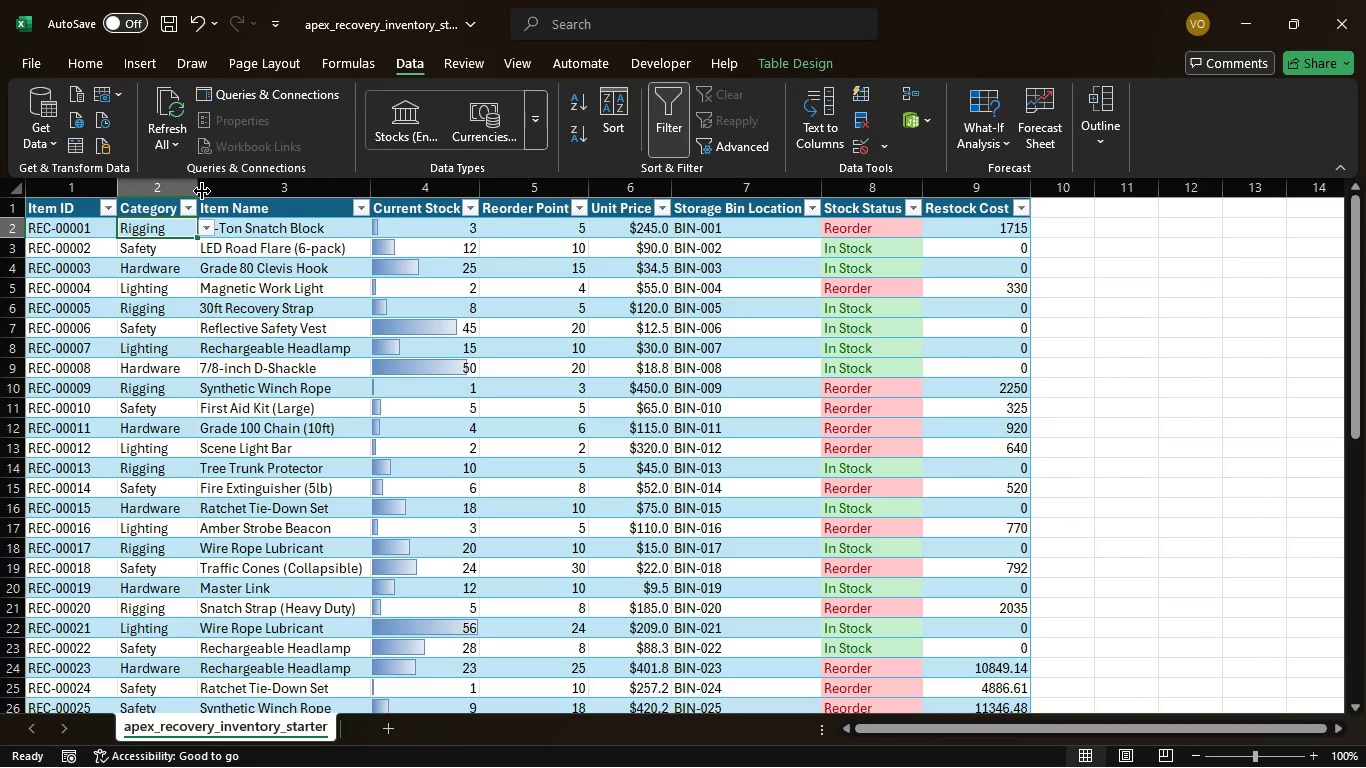 
double_click([202, 191])
 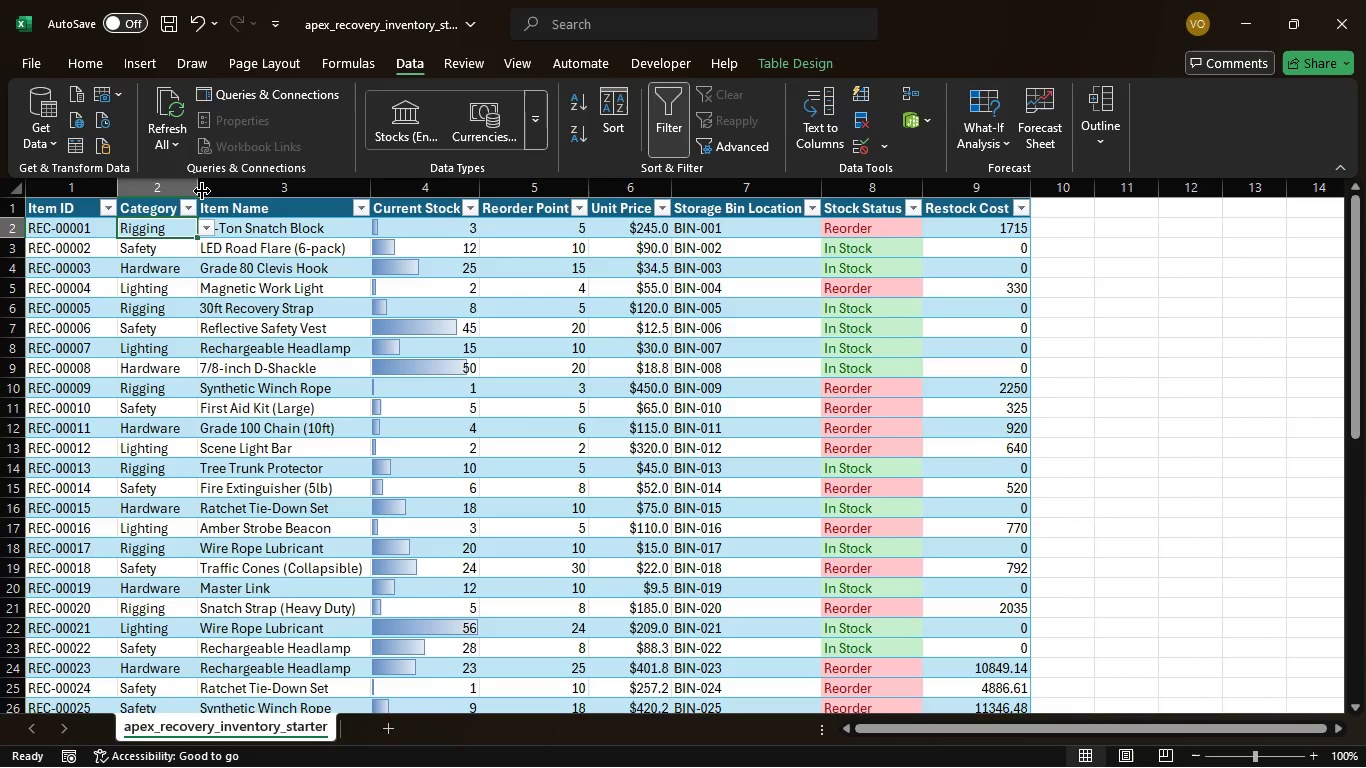 
double_click([202, 191])
 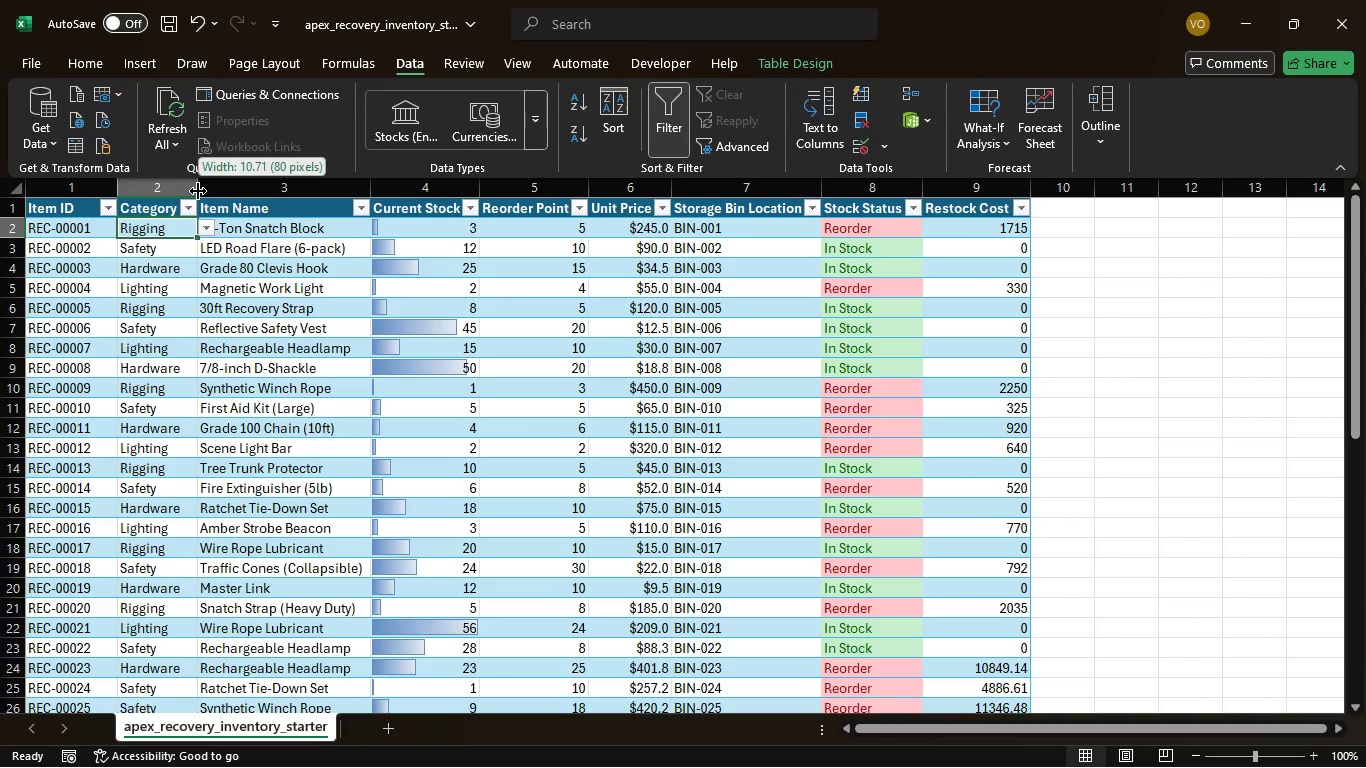 
double_click([198, 191])
 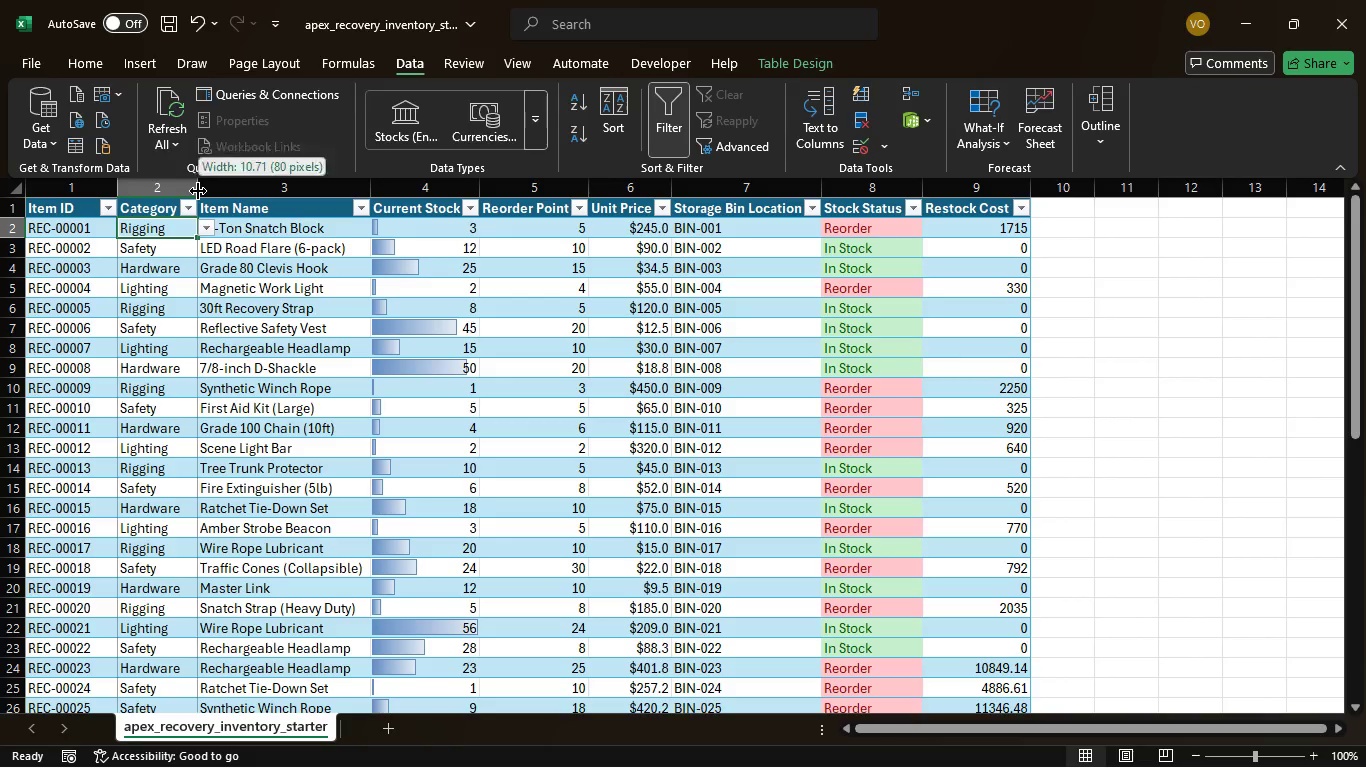 
left_click([198, 191])
 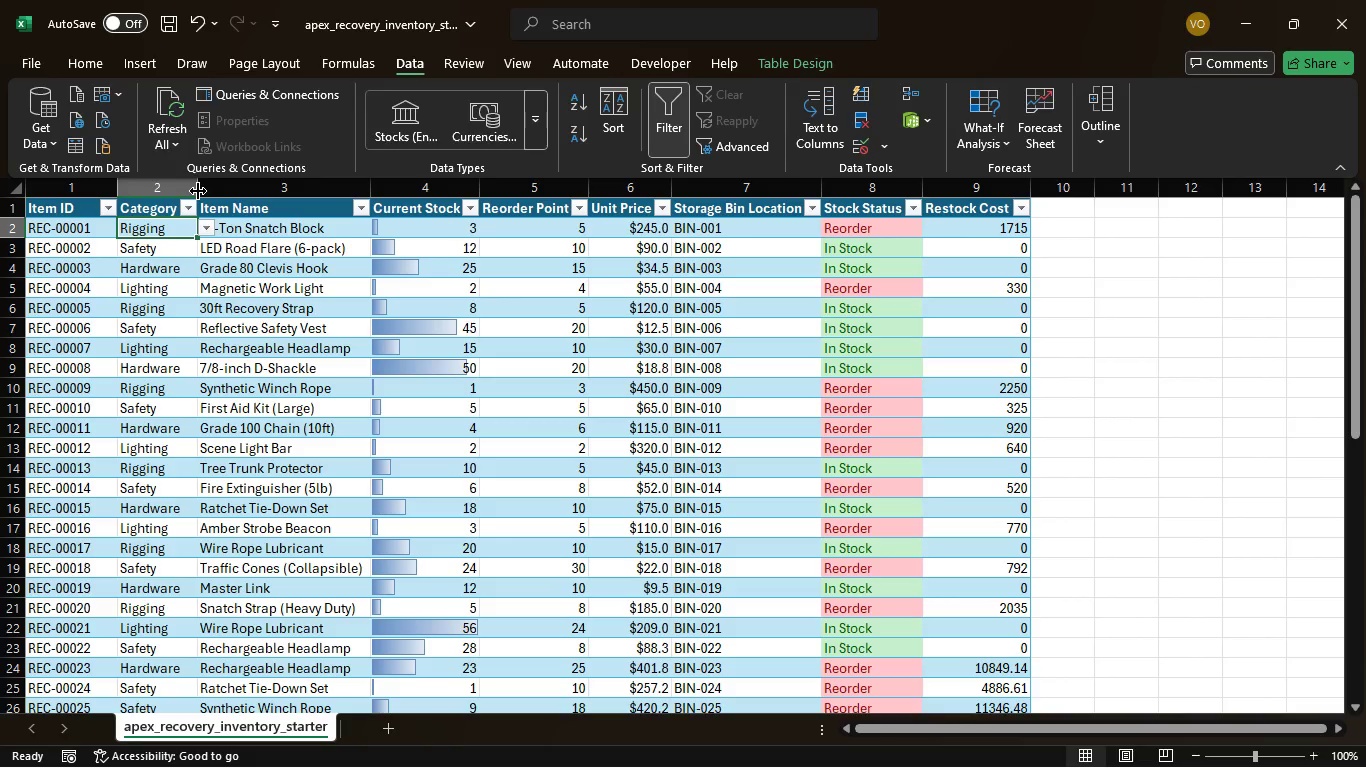 
left_click_drag(start_coordinate=[198, 191], to_coordinate=[218, 191])
 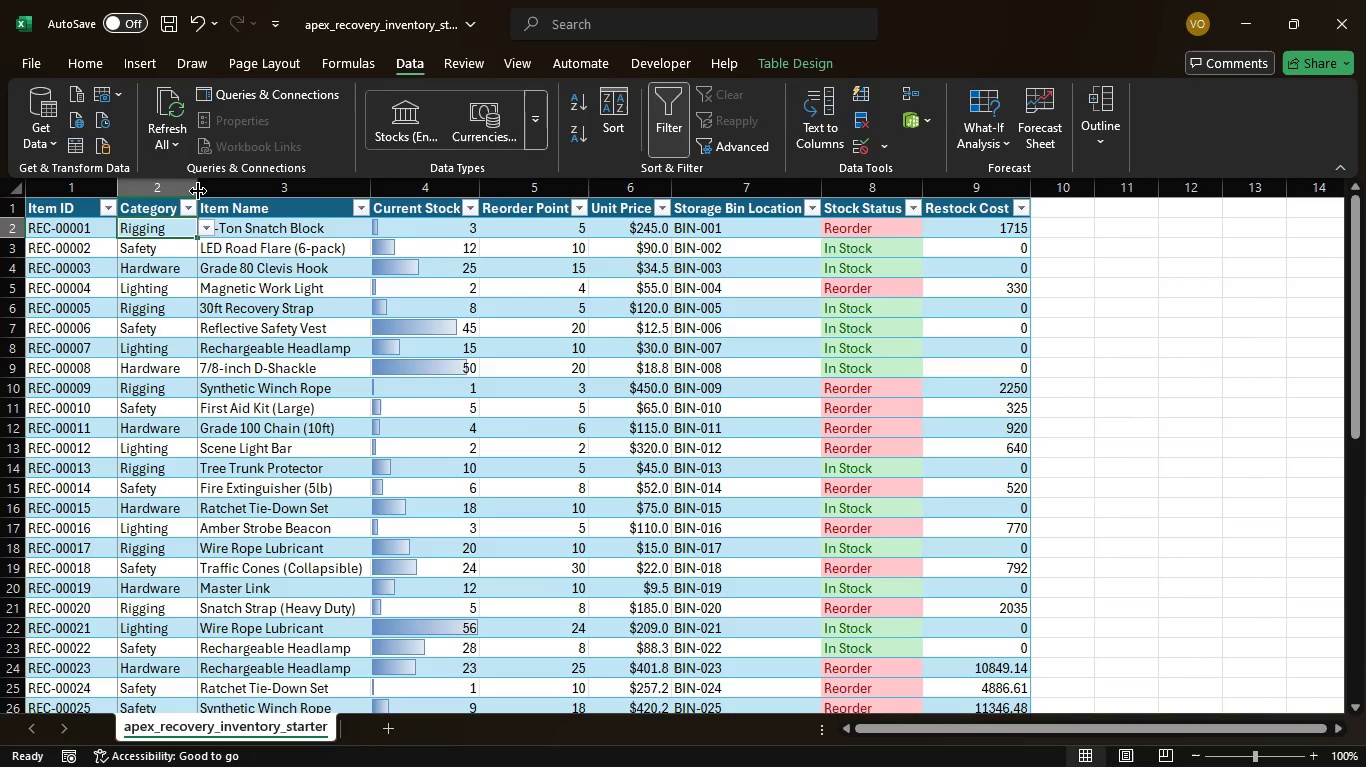 
left_click_drag(start_coordinate=[198, 191], to_coordinate=[241, 201])
 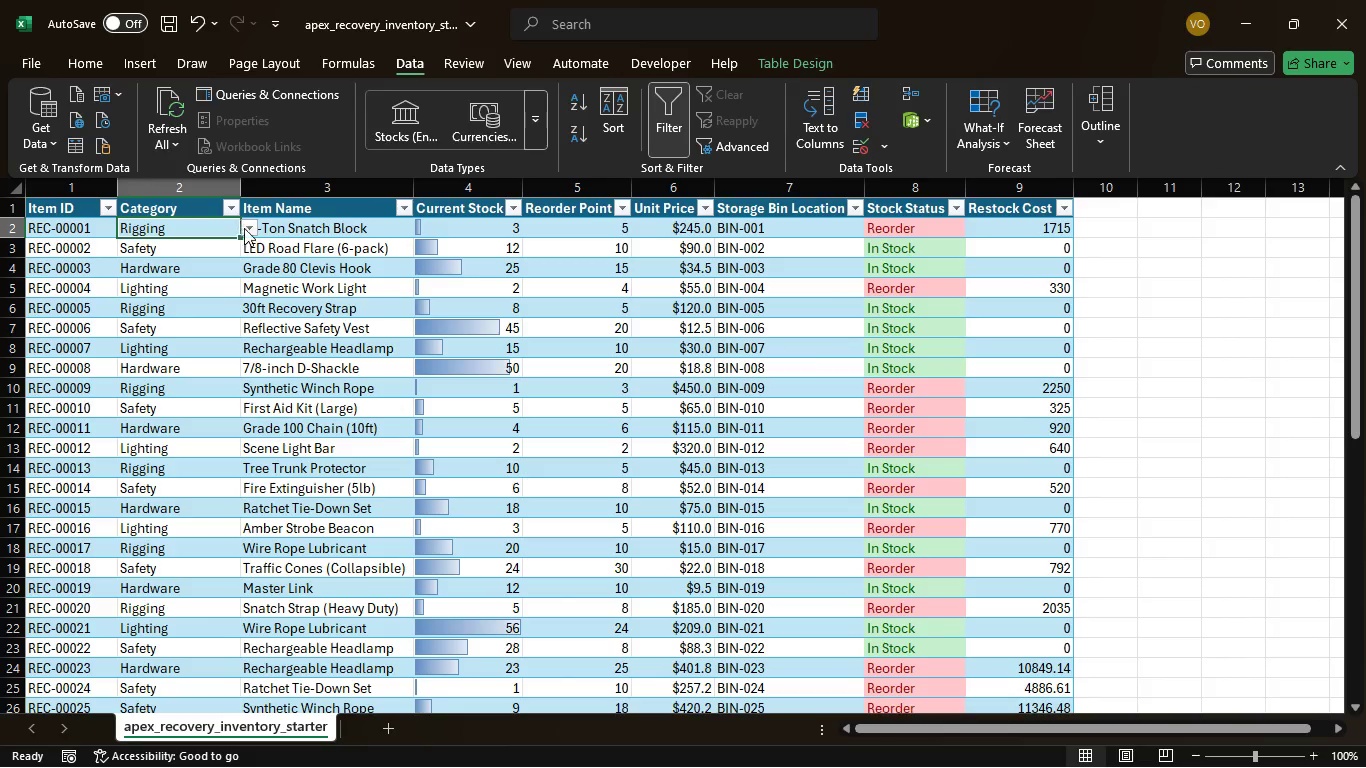 
left_click([250, 228])
 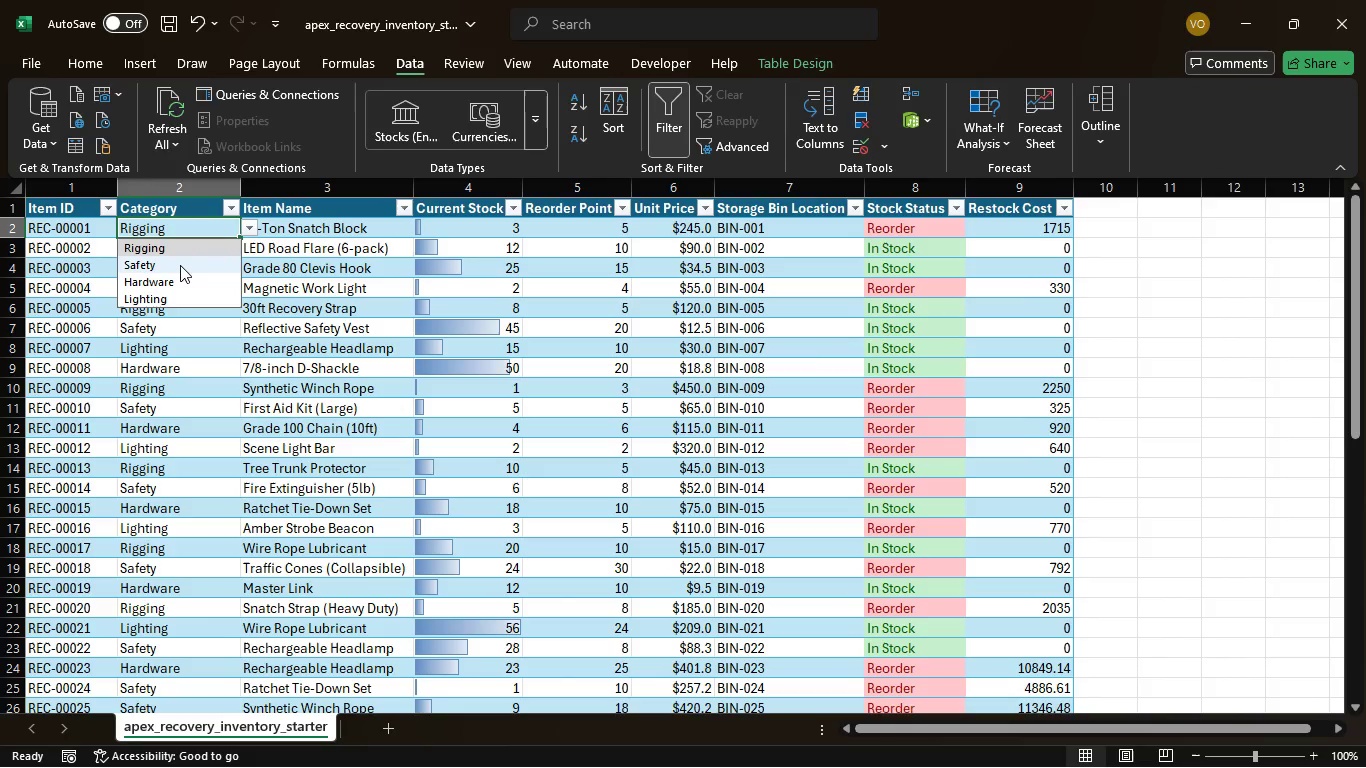 
left_click([180, 265])
 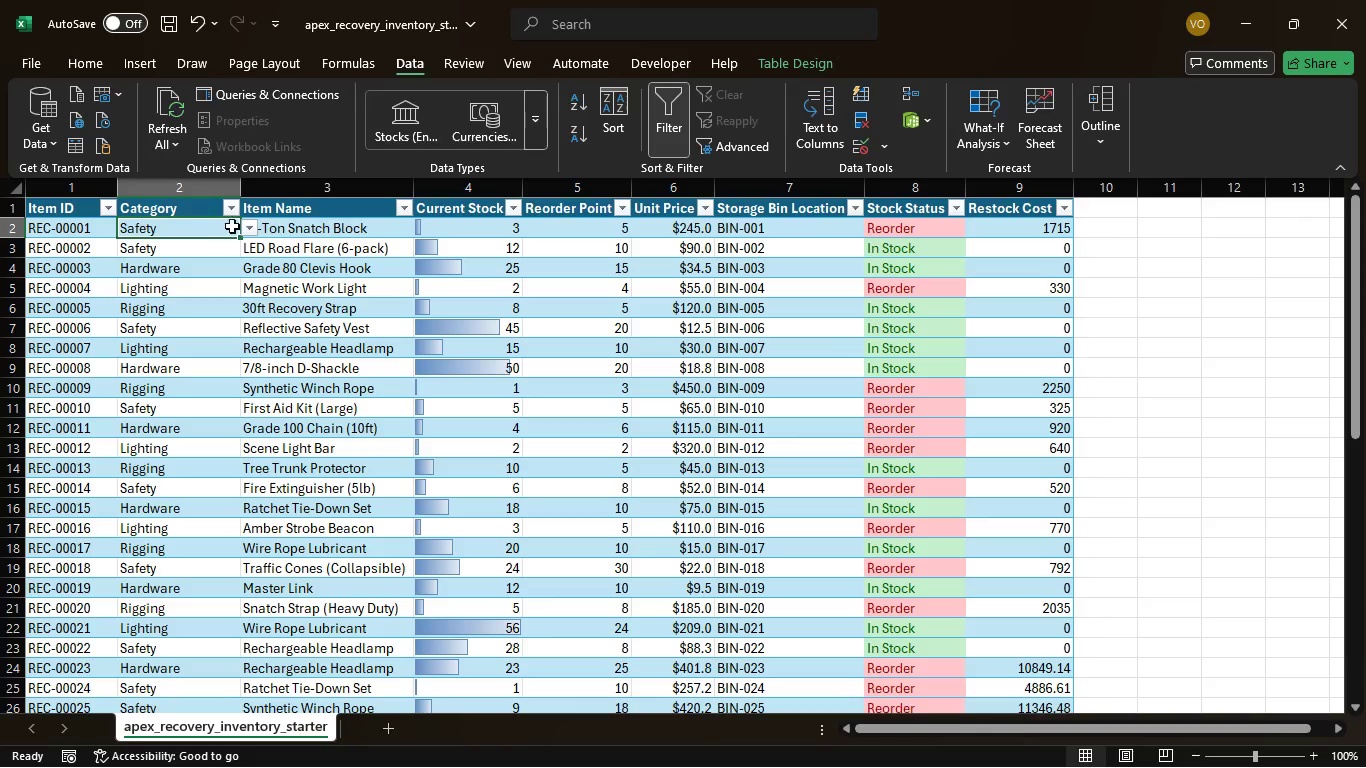 
left_click([252, 229])
 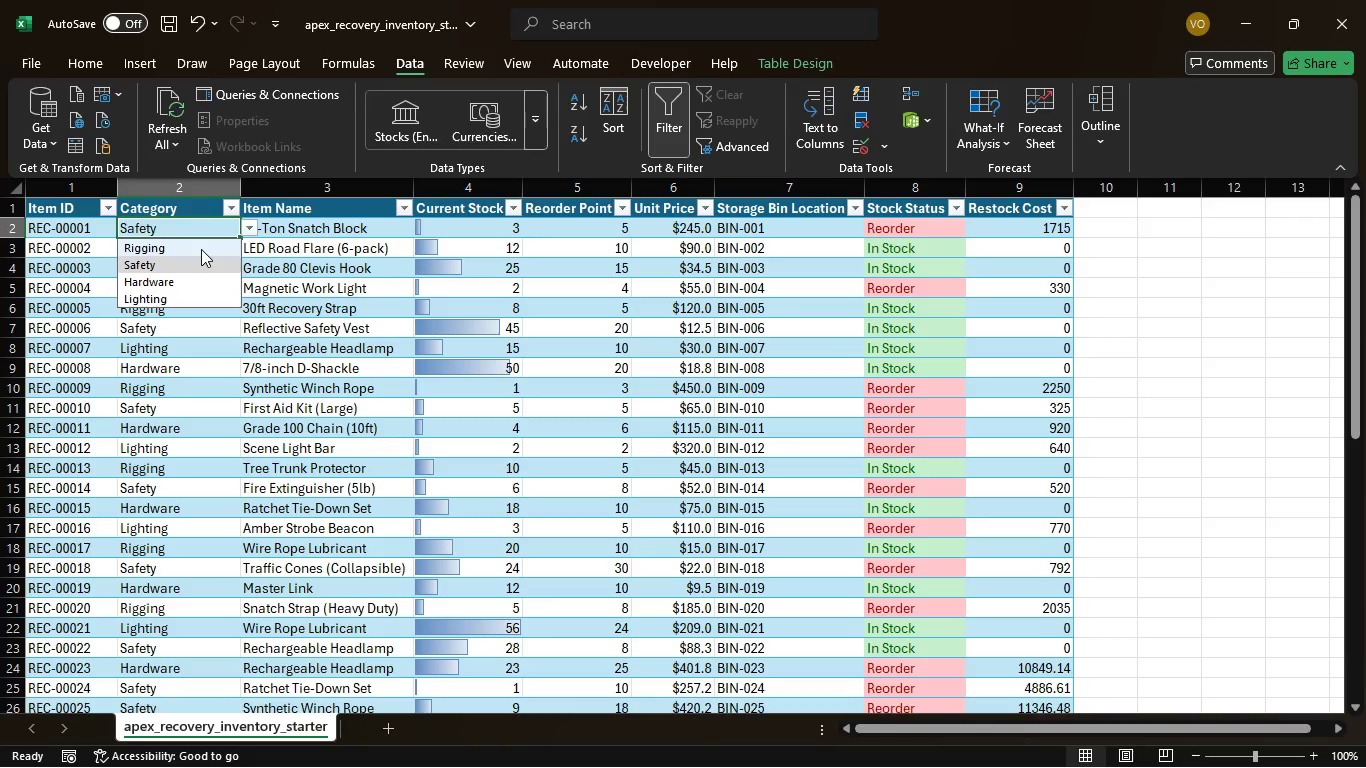 
left_click([201, 249])
 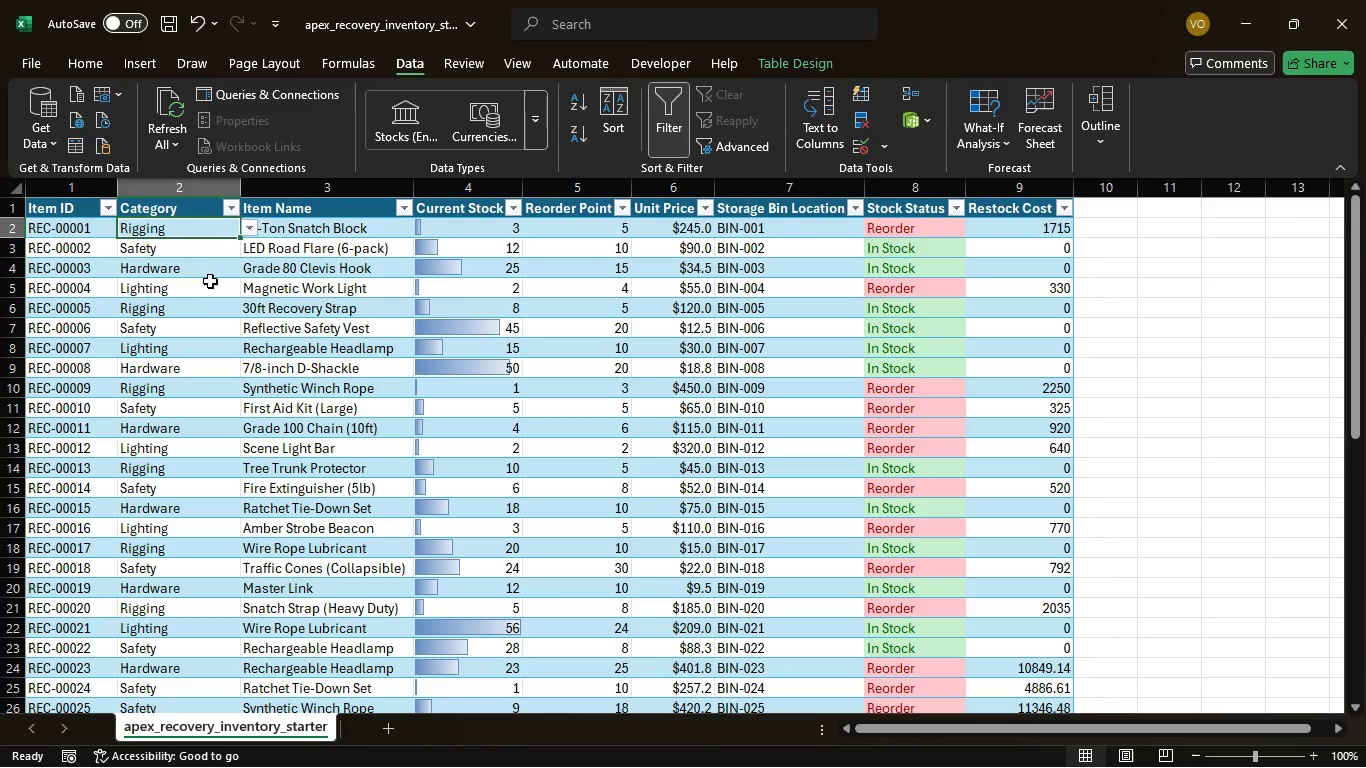 
wait(14.92)
 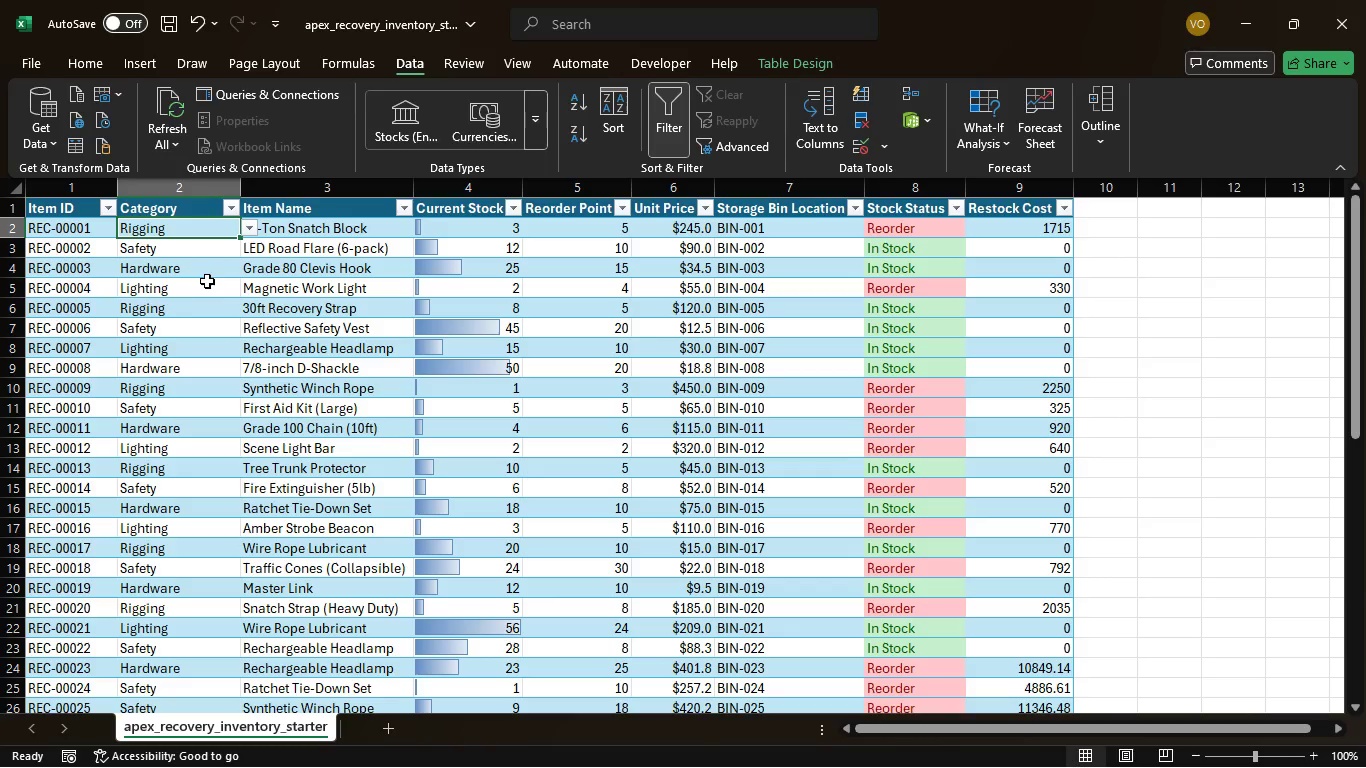 
hold_key(key=A, duration=0.72)
 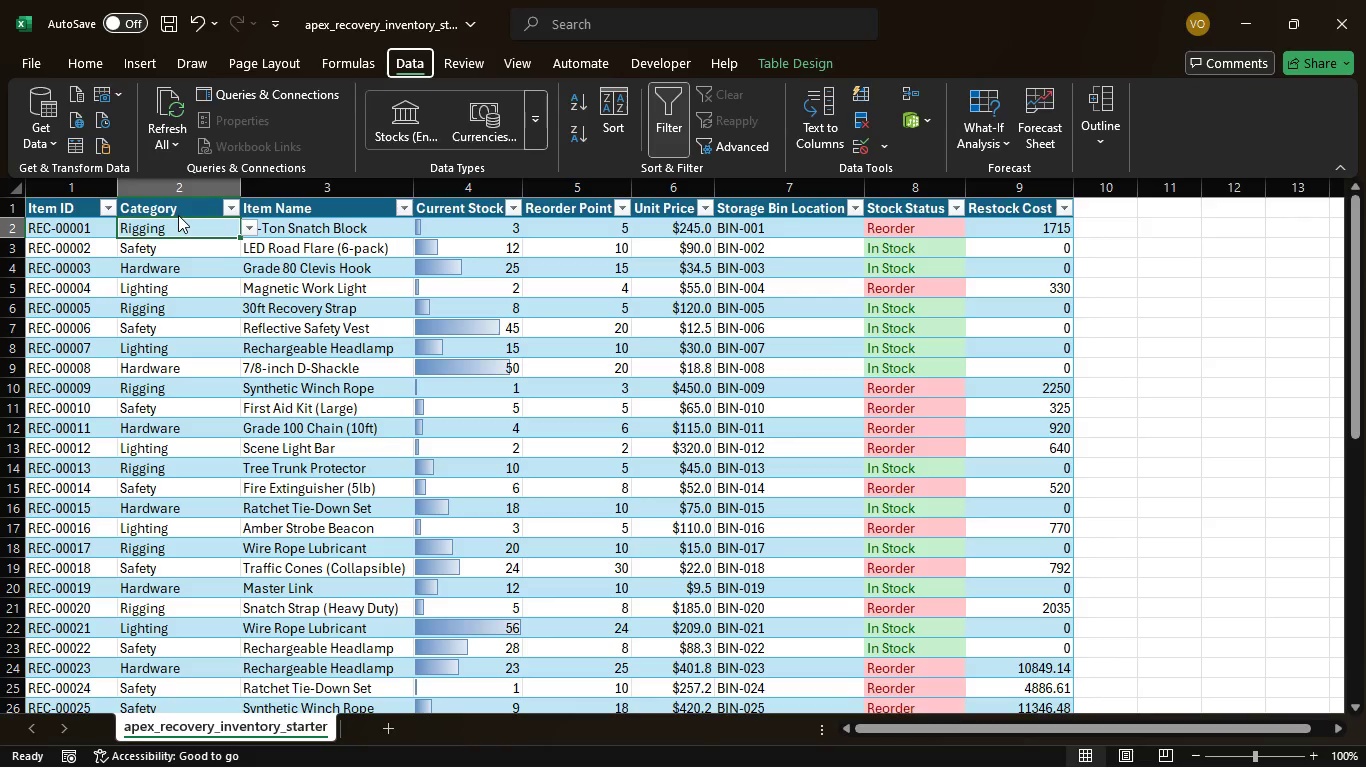 
key(Alt+V)
 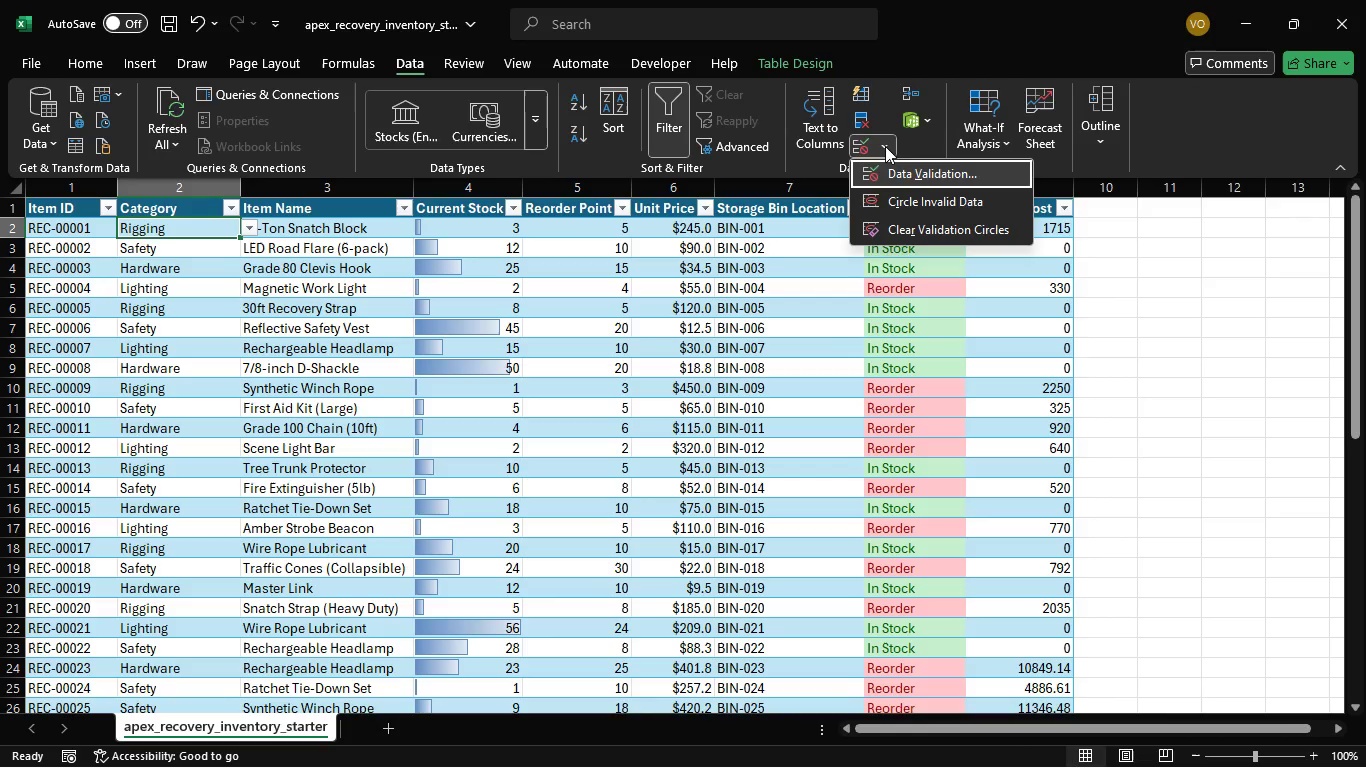 
wait(9.64)
 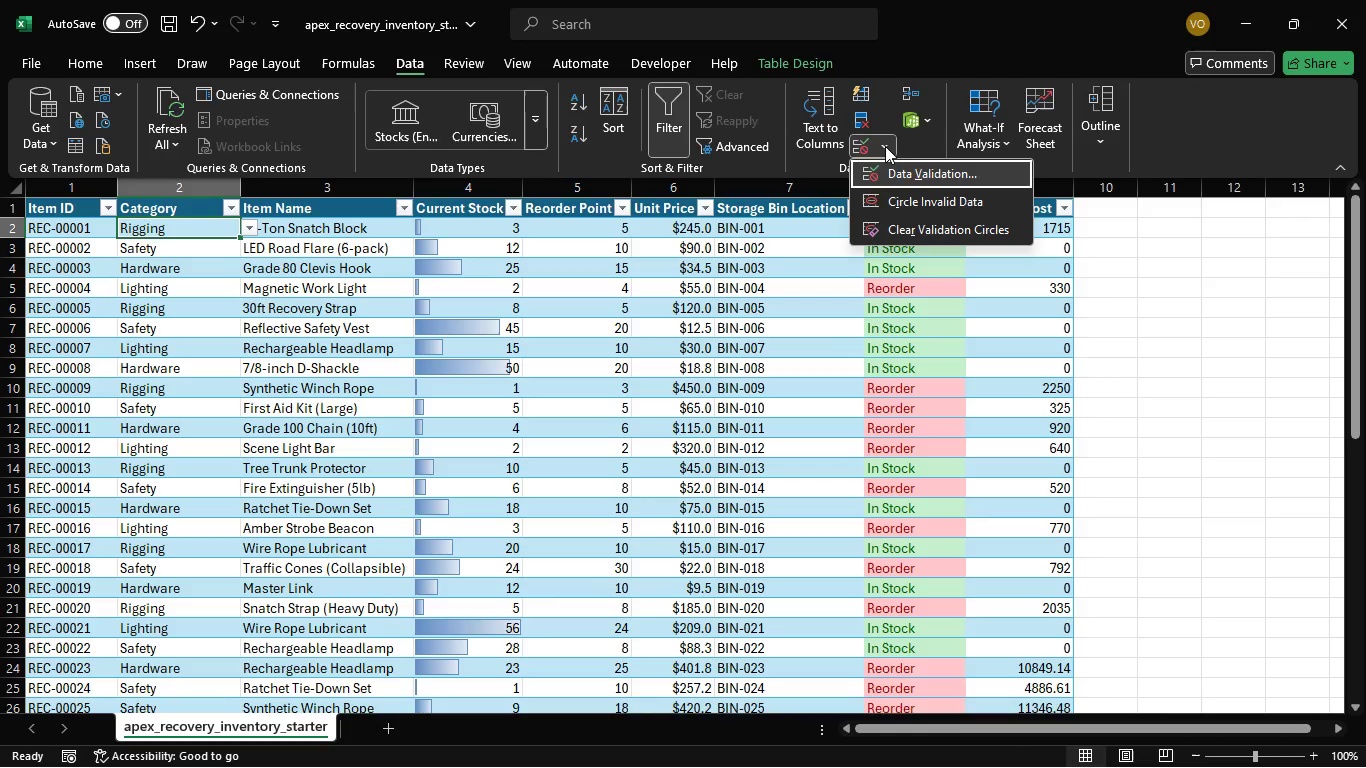 
double_click([945, 174])
 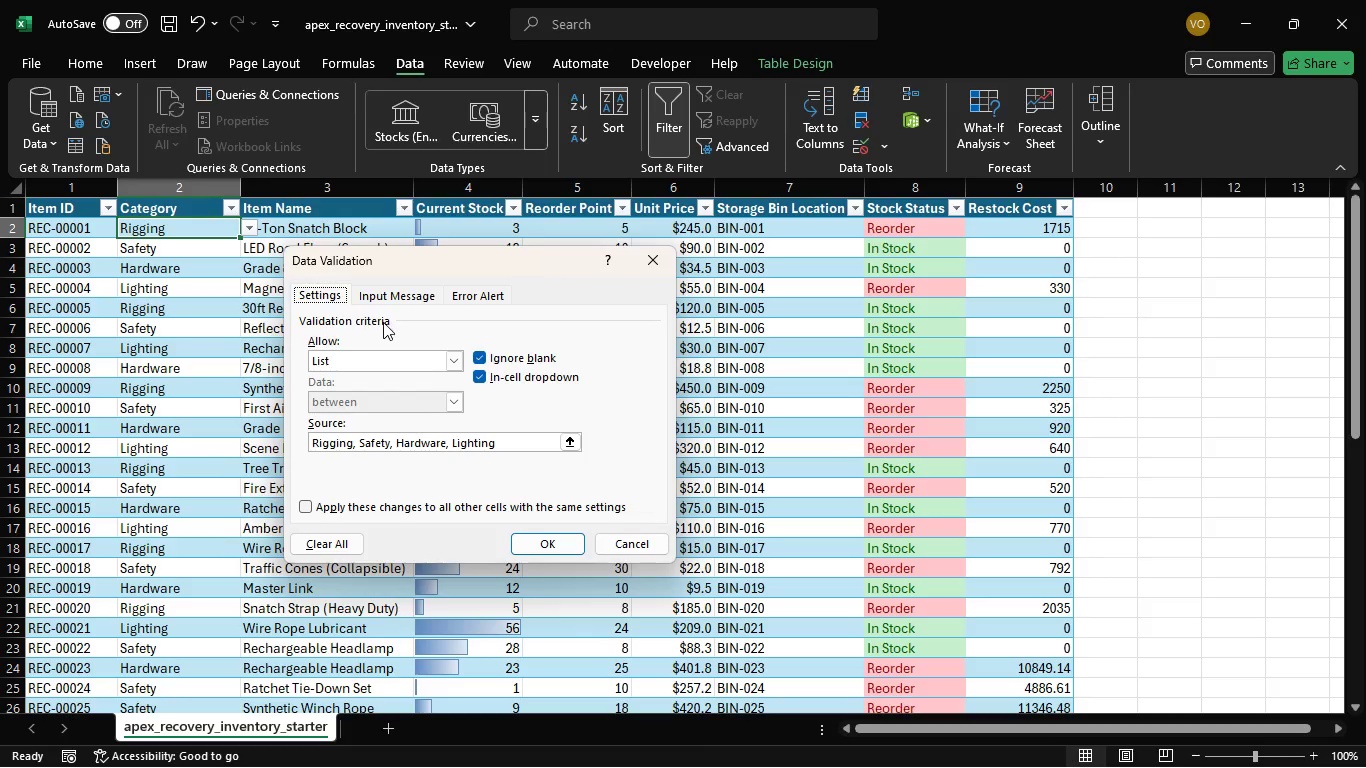 
wait(8.12)
 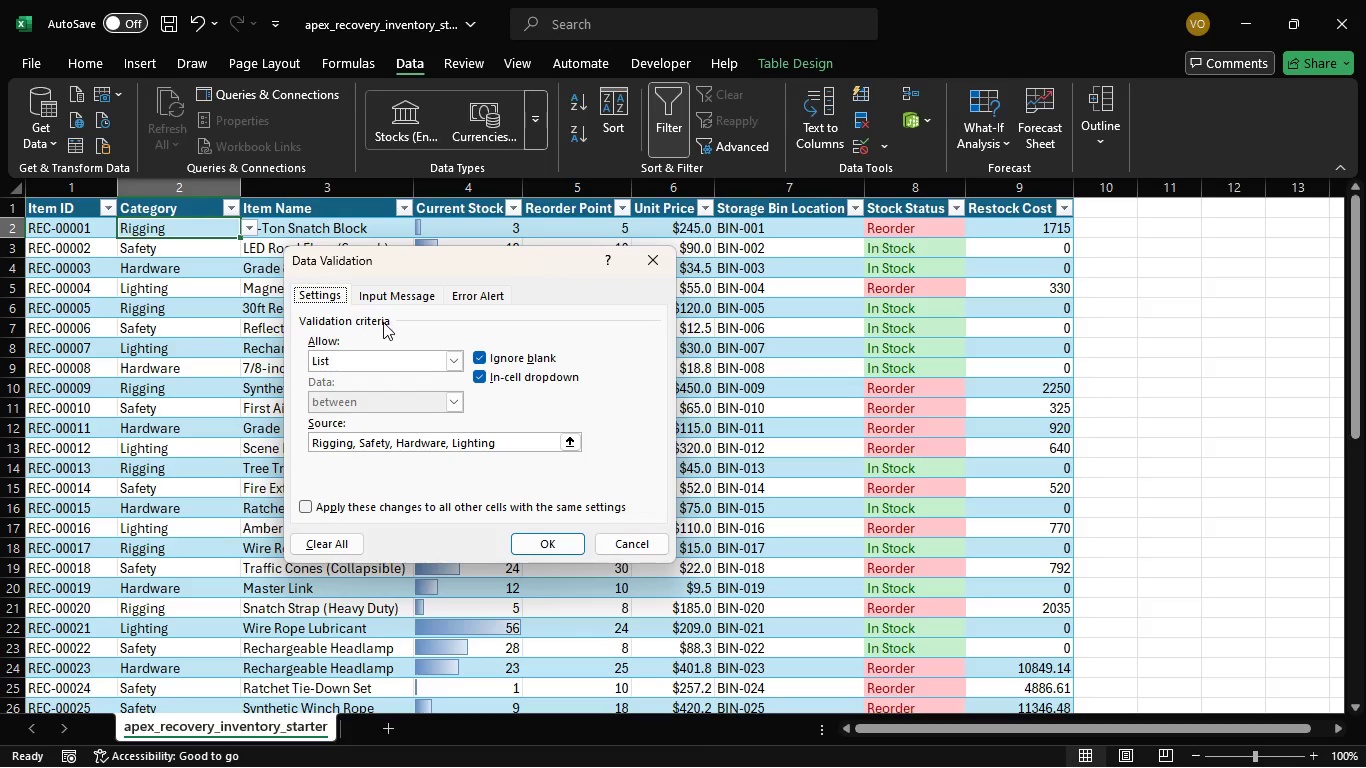 
left_click([481, 379])
 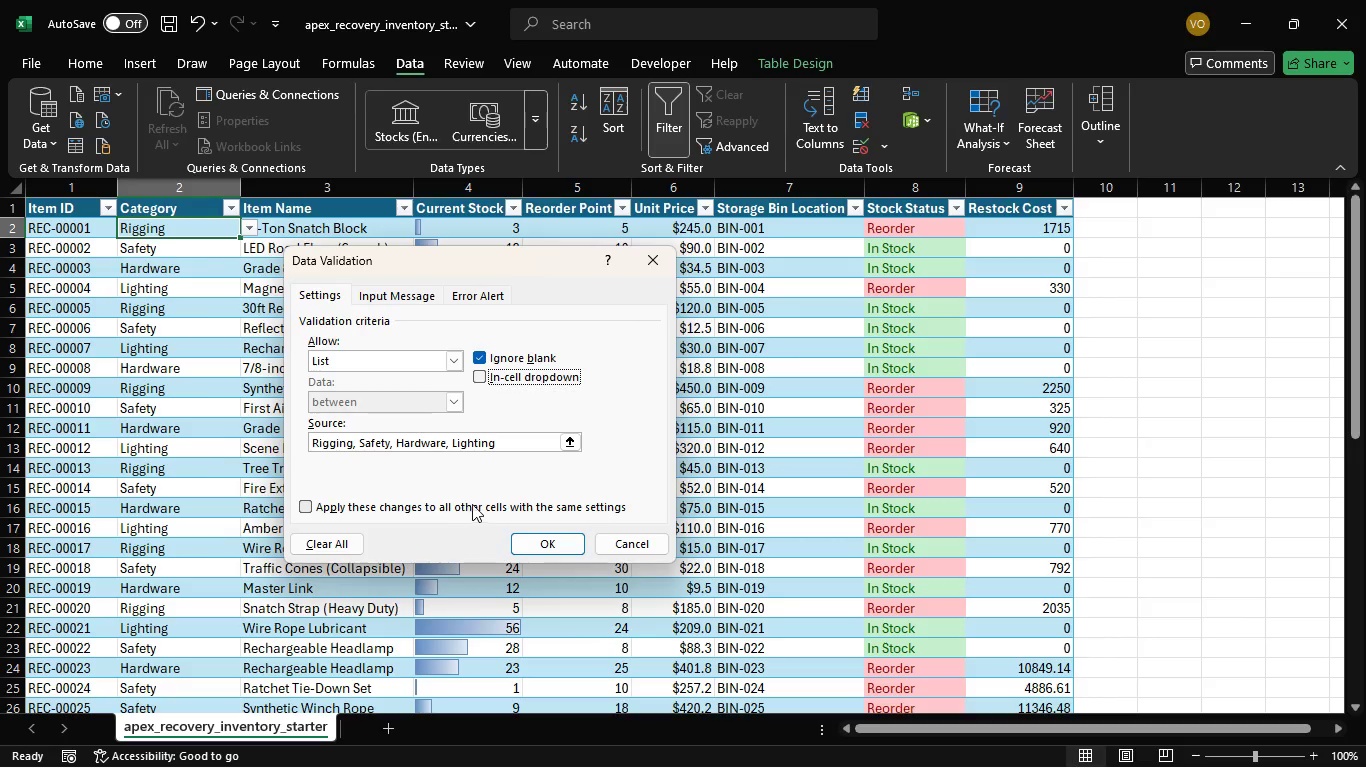 
wait(10.94)
 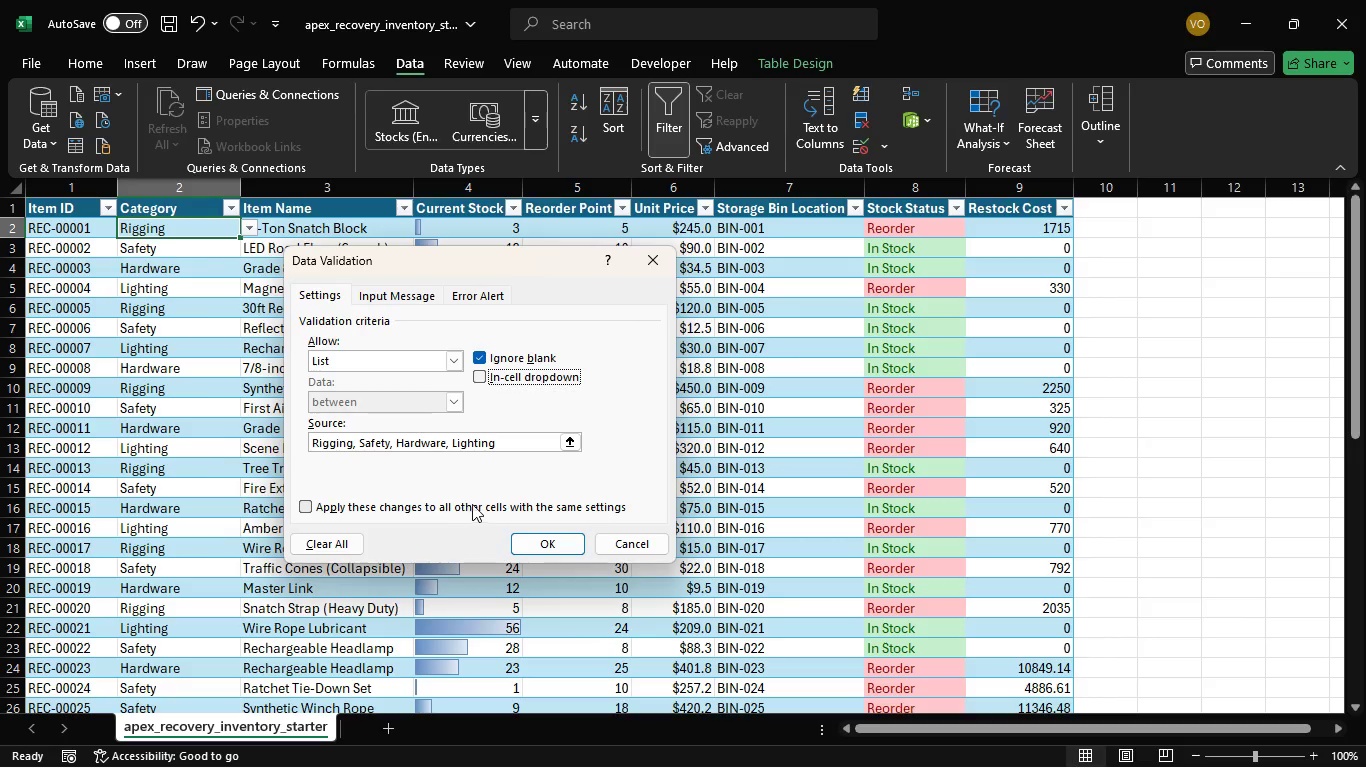 
left_click([636, 548])
 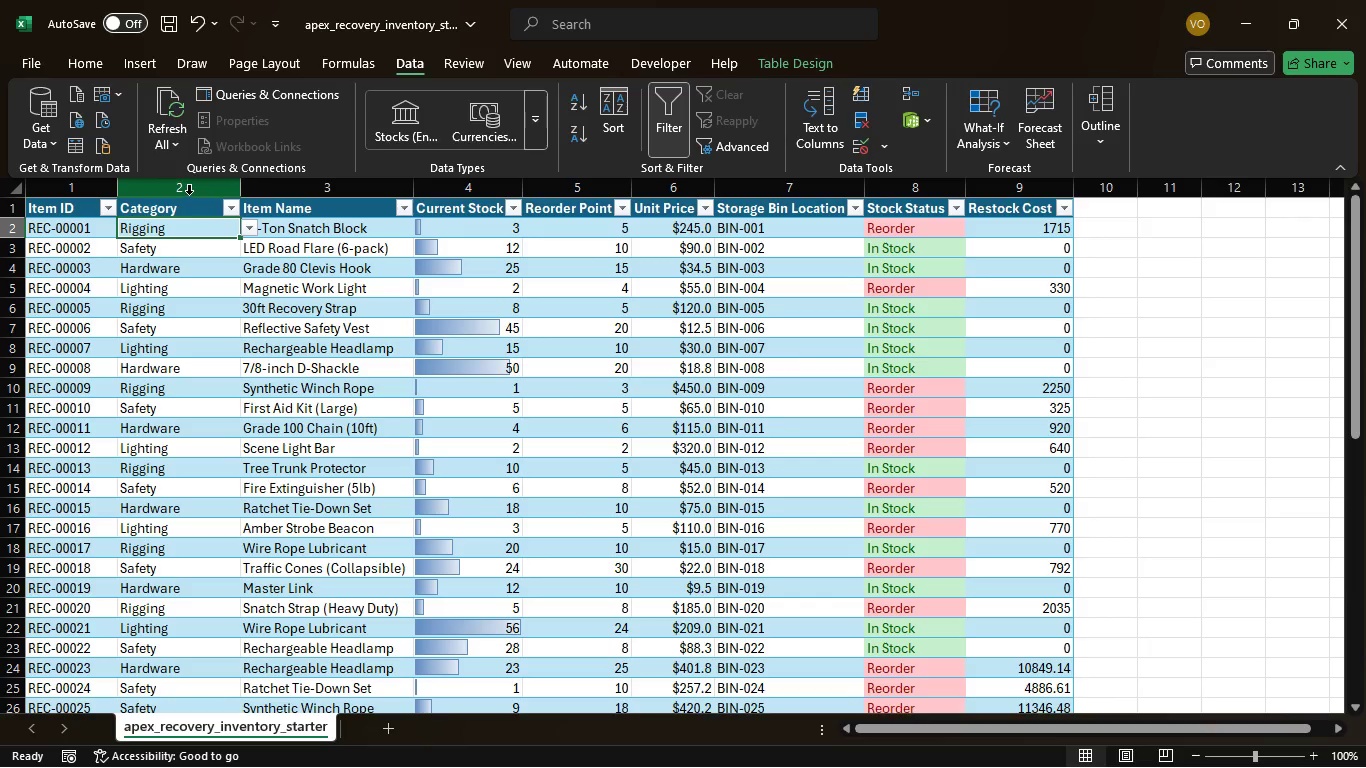 
left_click([191, 184])
 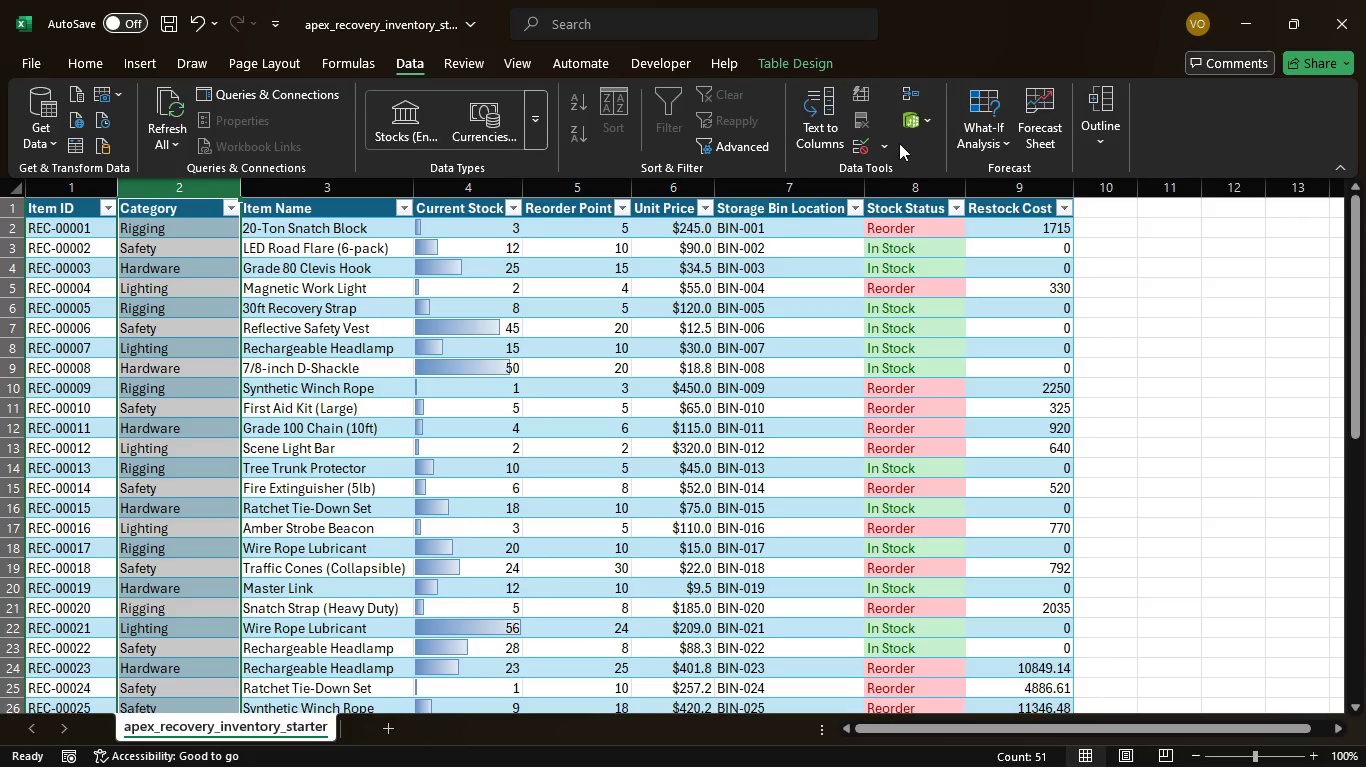 
left_click([887, 143])
 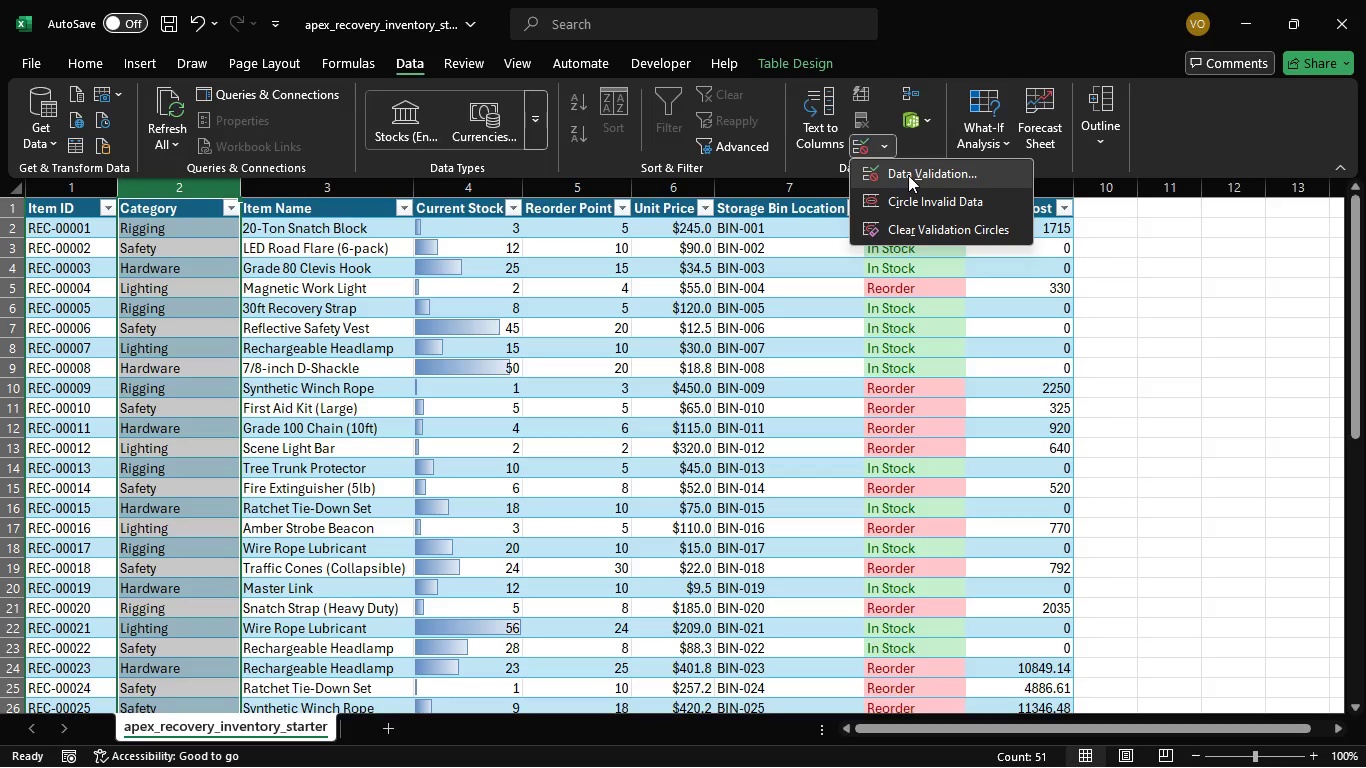 
left_click([909, 175])
 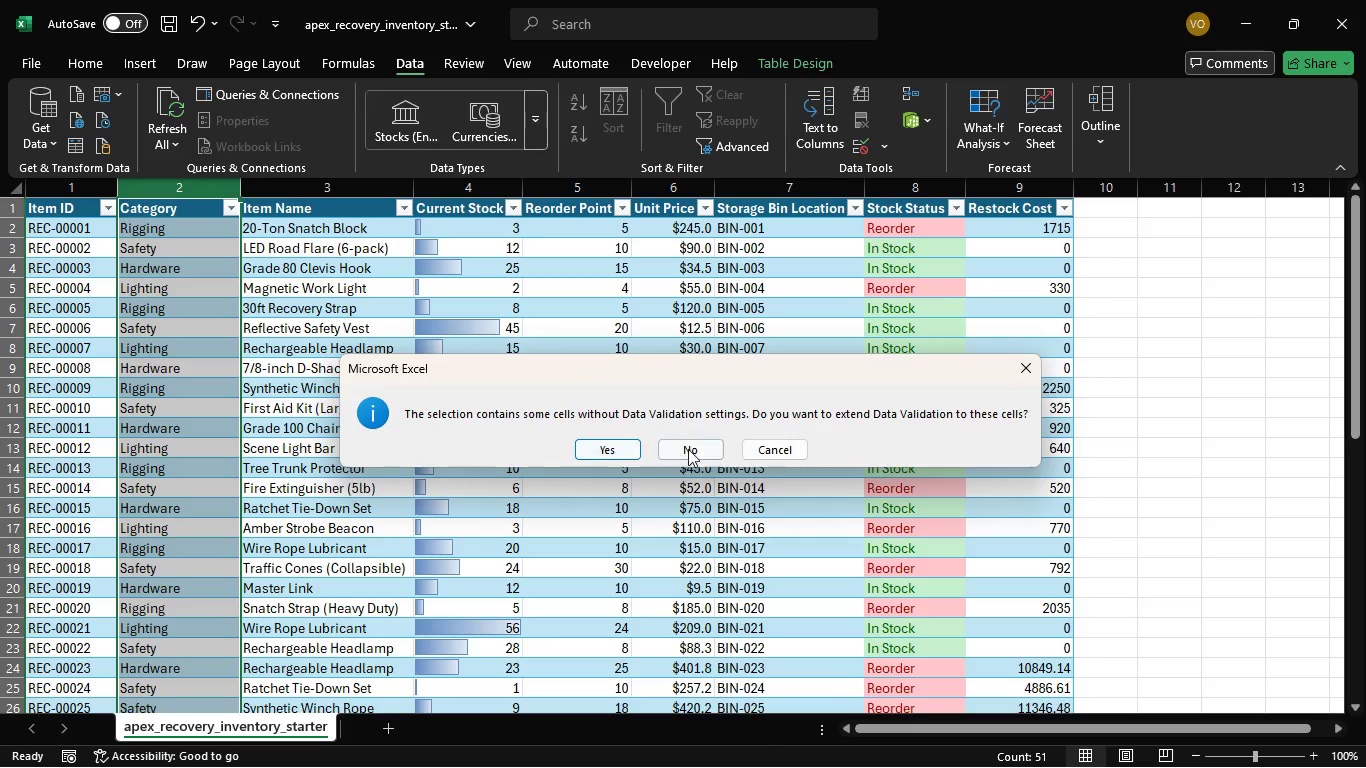 
left_click([1018, 362])
 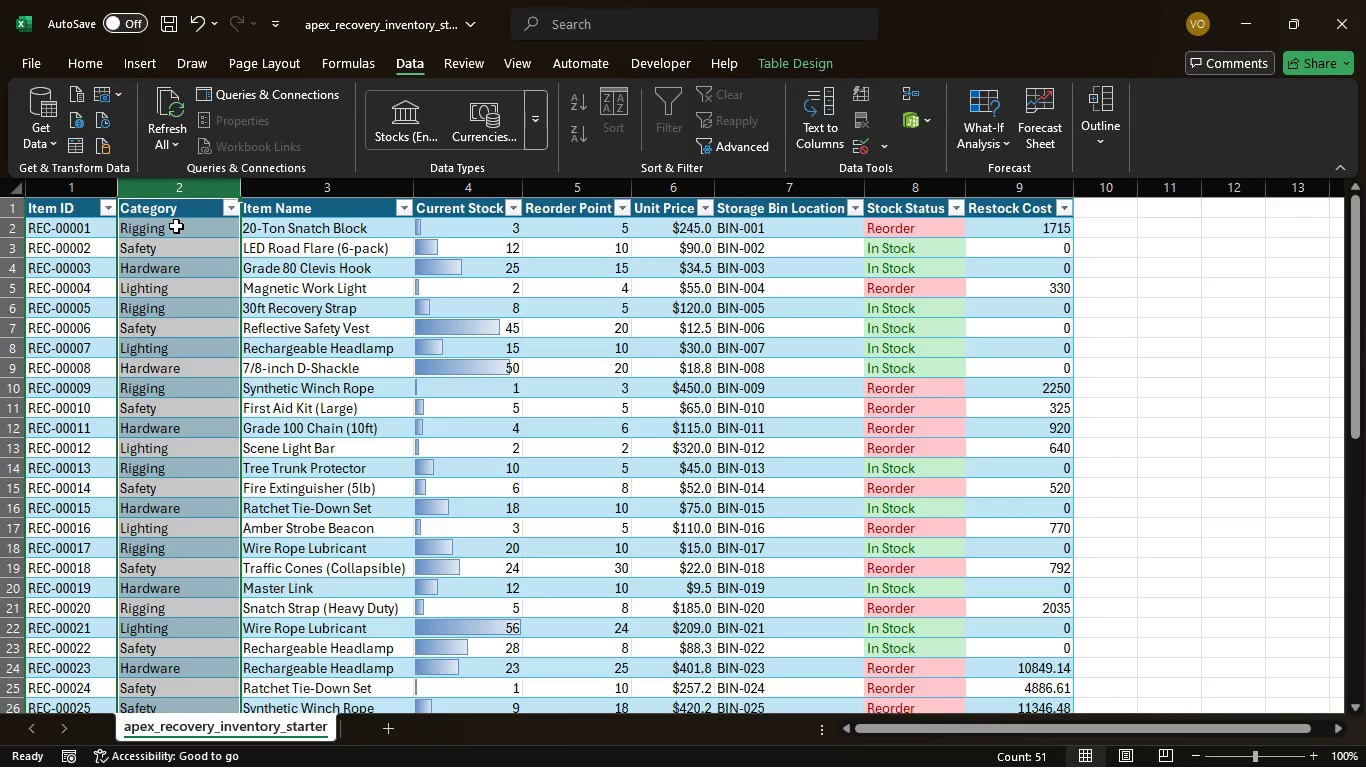 
left_click([176, 226])
 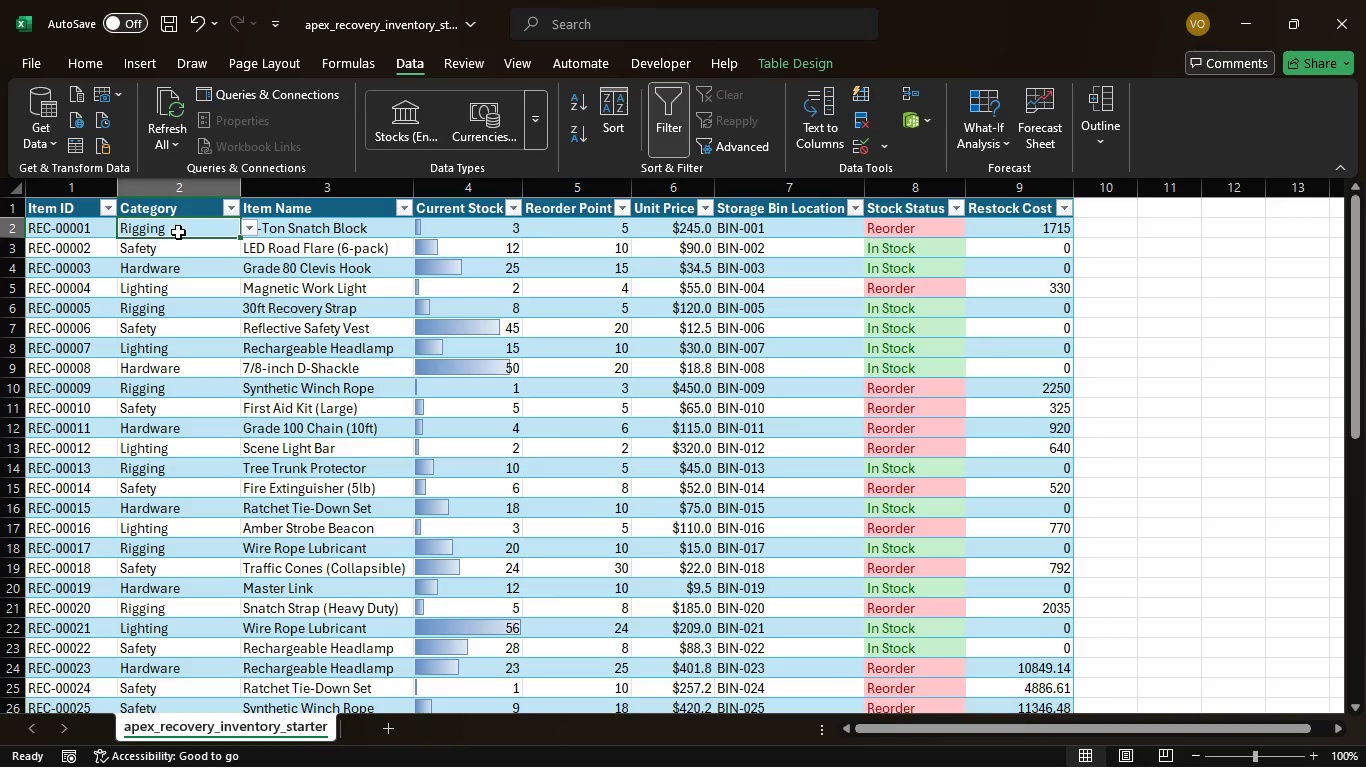 
left_click_drag(start_coordinate=[178, 232], to_coordinate=[199, 675])
 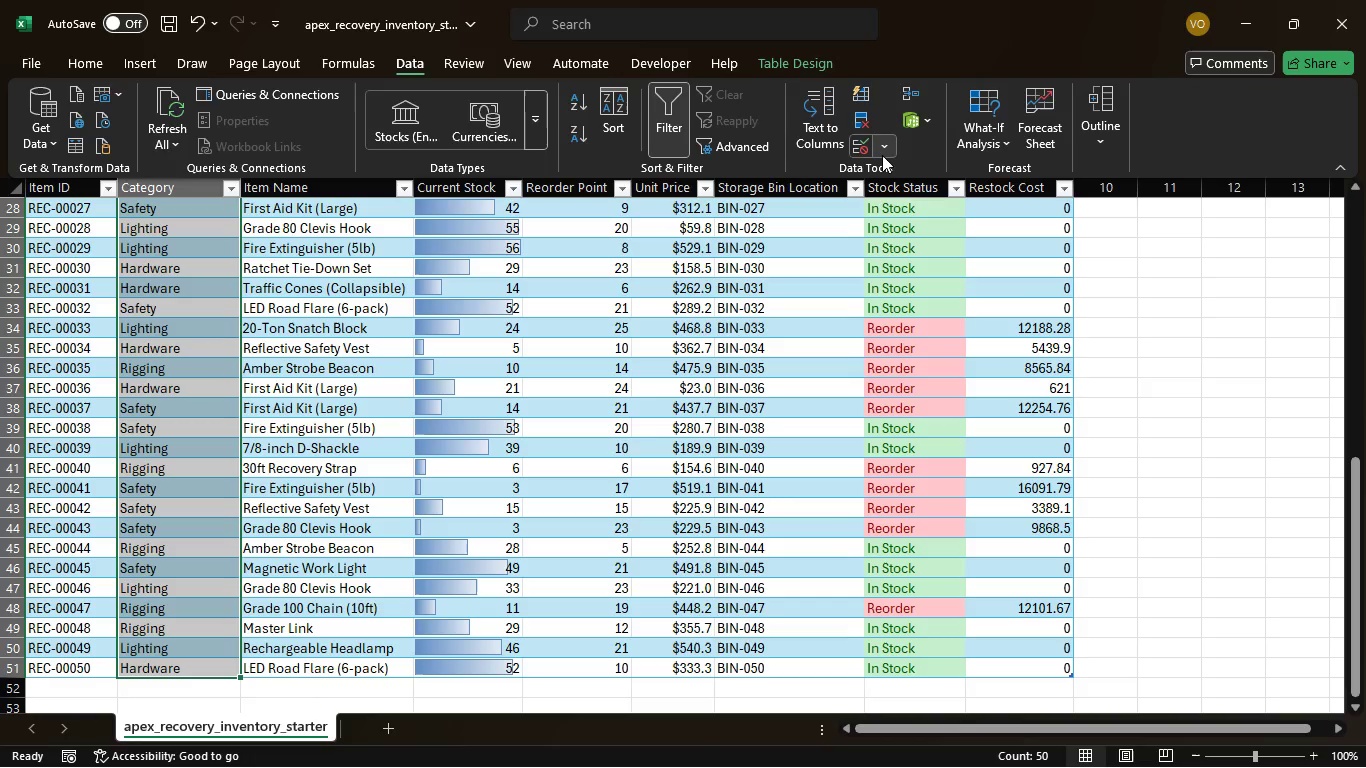 
left_click([884, 149])
 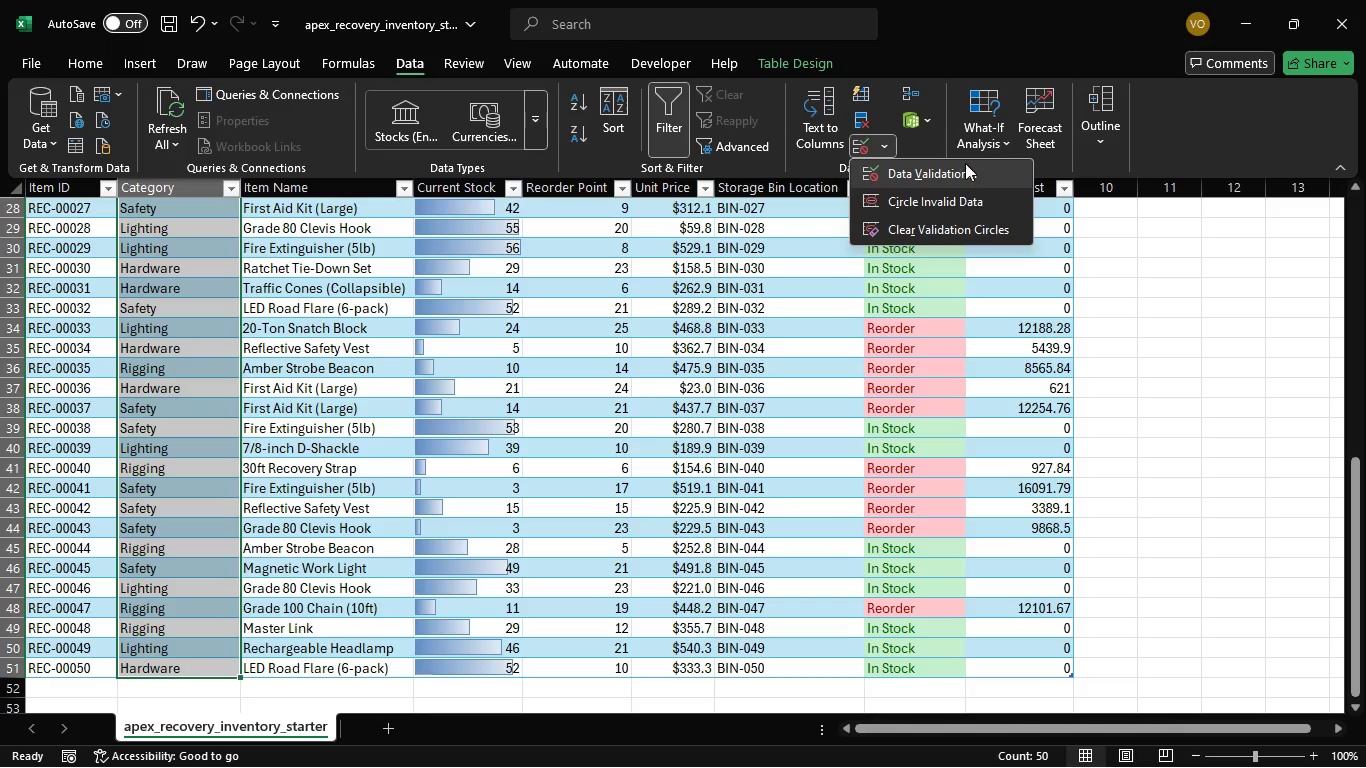 
left_click([965, 163])
 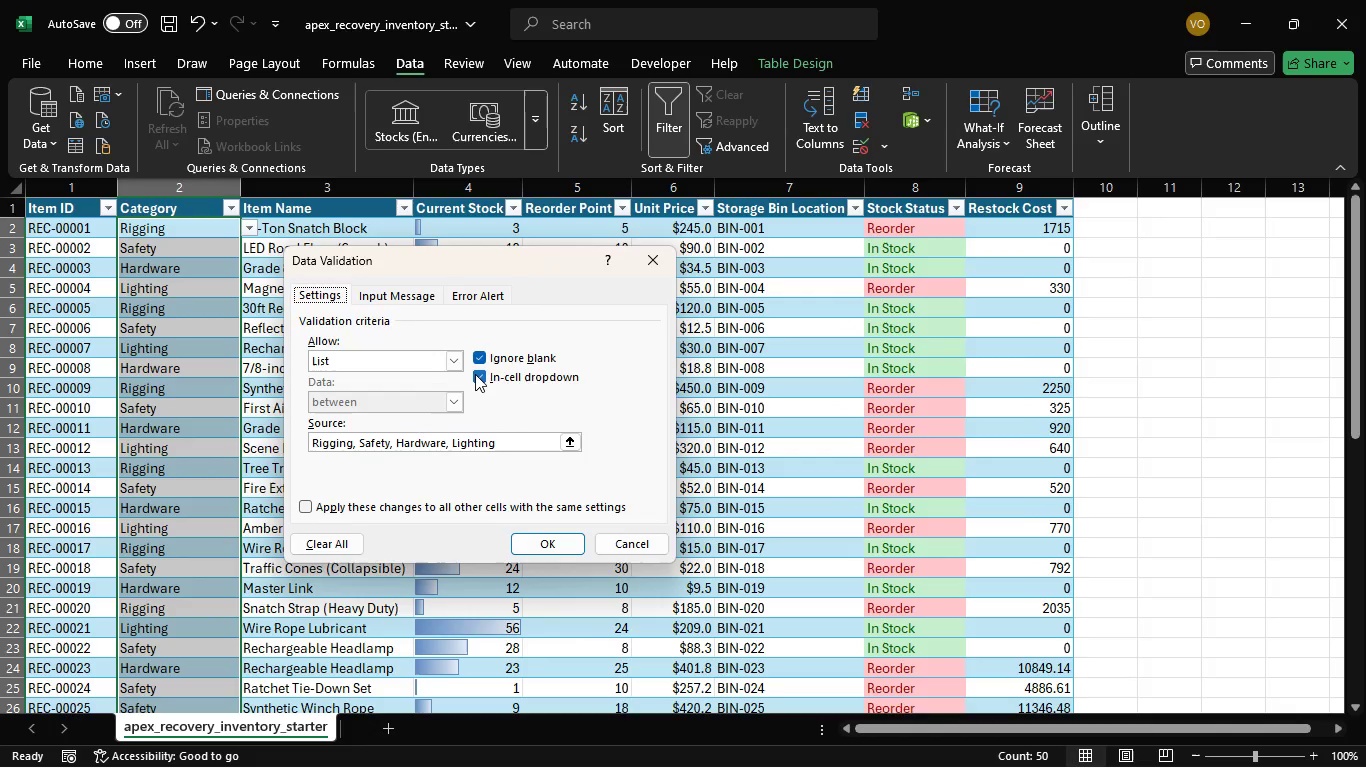 
left_click([475, 374])
 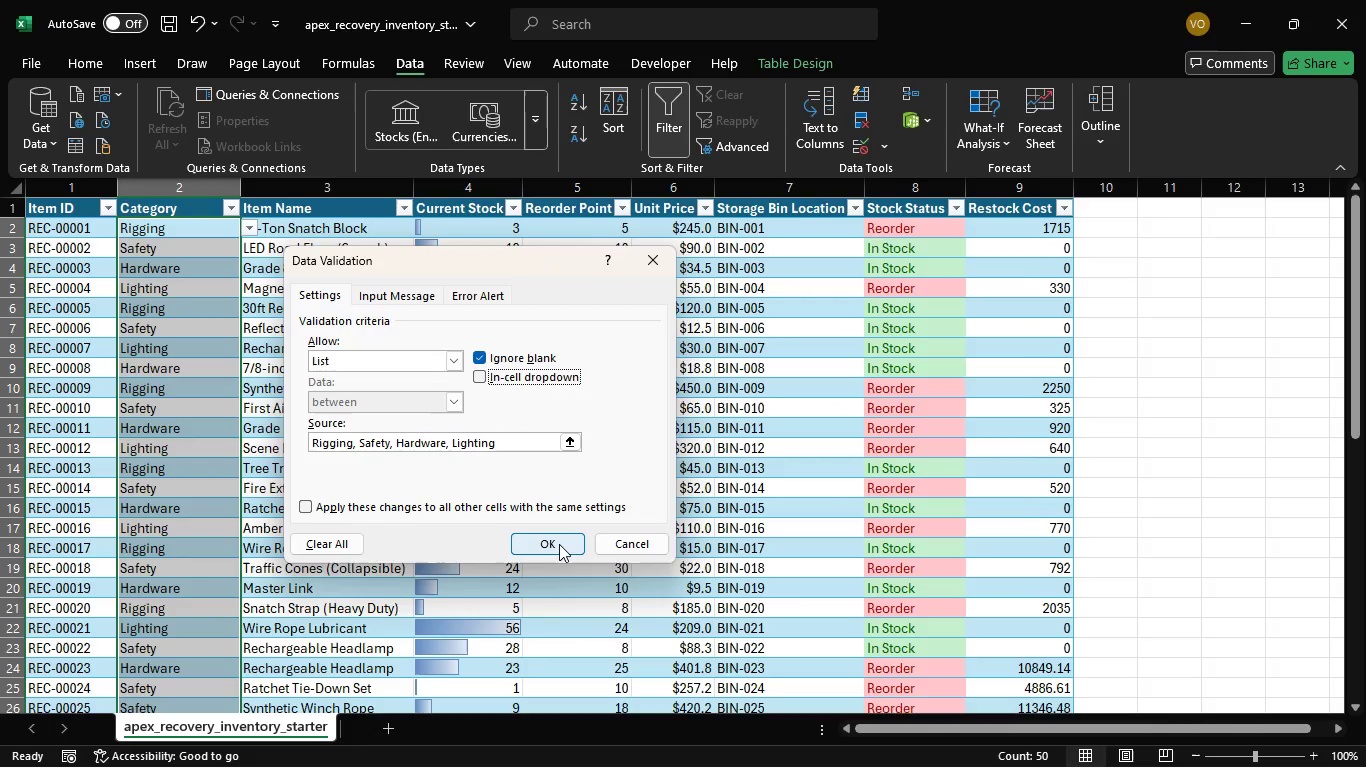 
left_click([559, 544])
 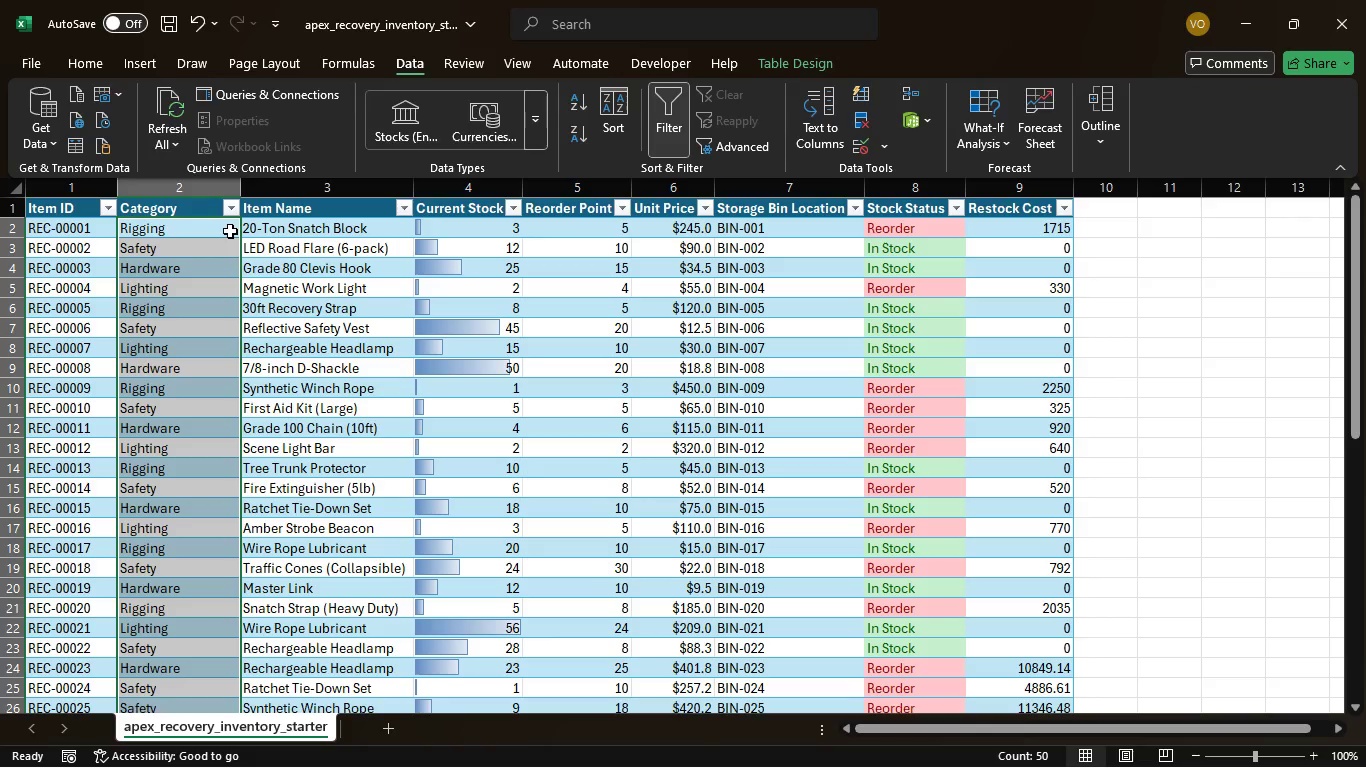 
left_click([213, 228])
 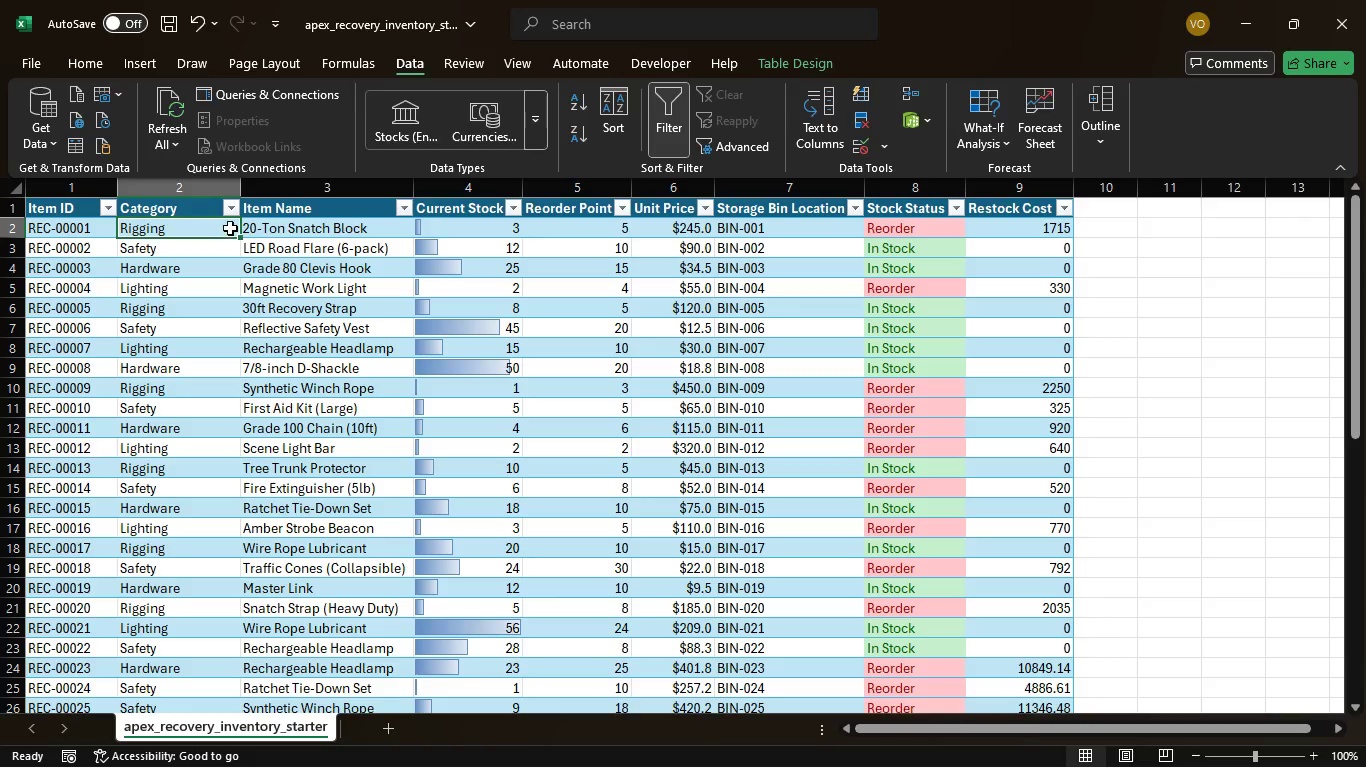 
left_click([230, 228])
 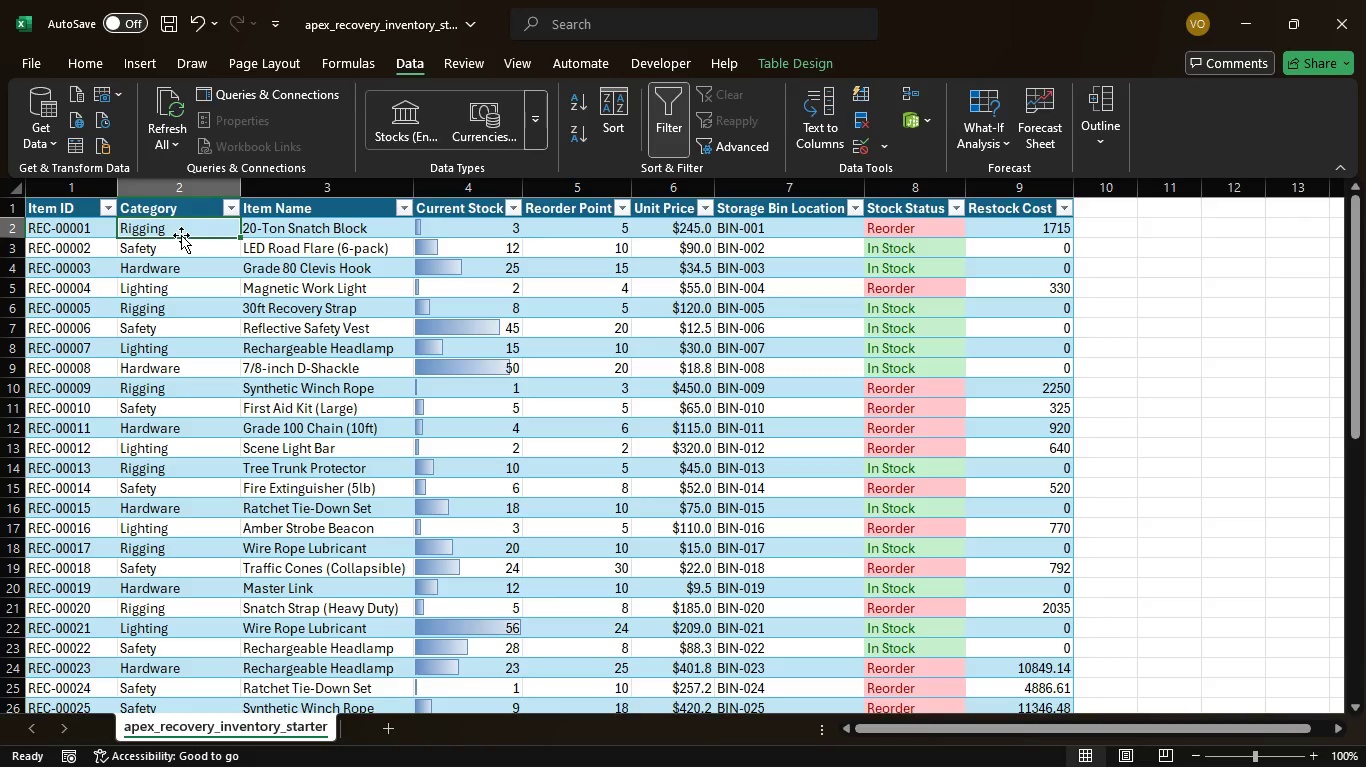 
key(Control+Z)
 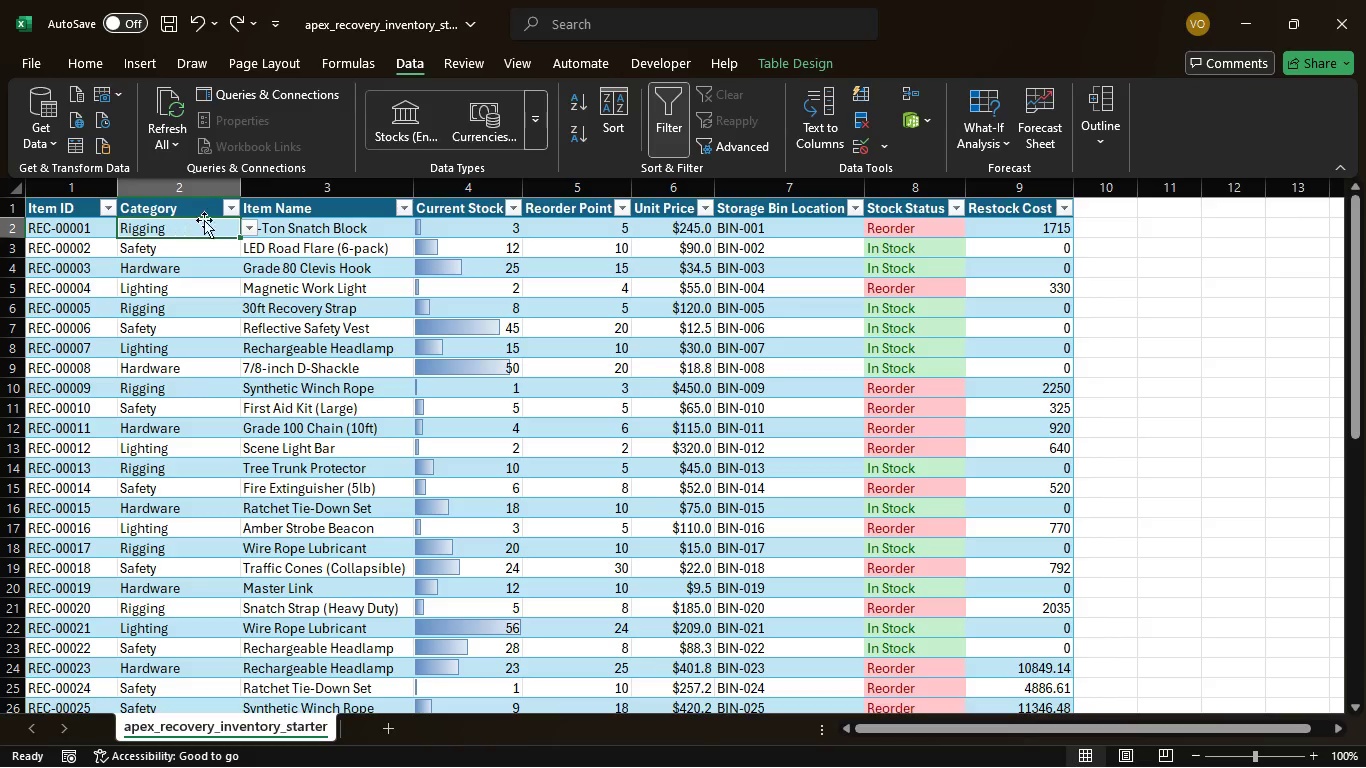 
mouse_move([265, 237])
 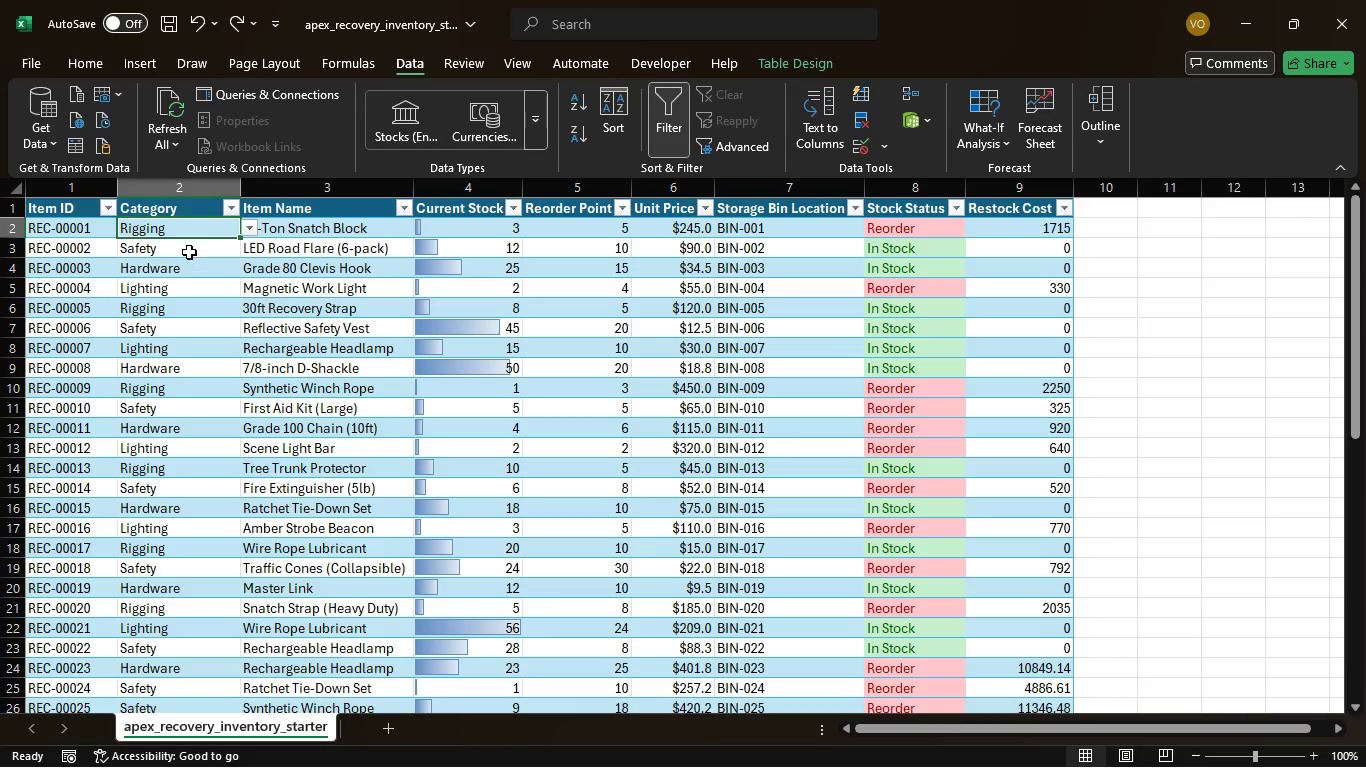 
wait(12.4)
 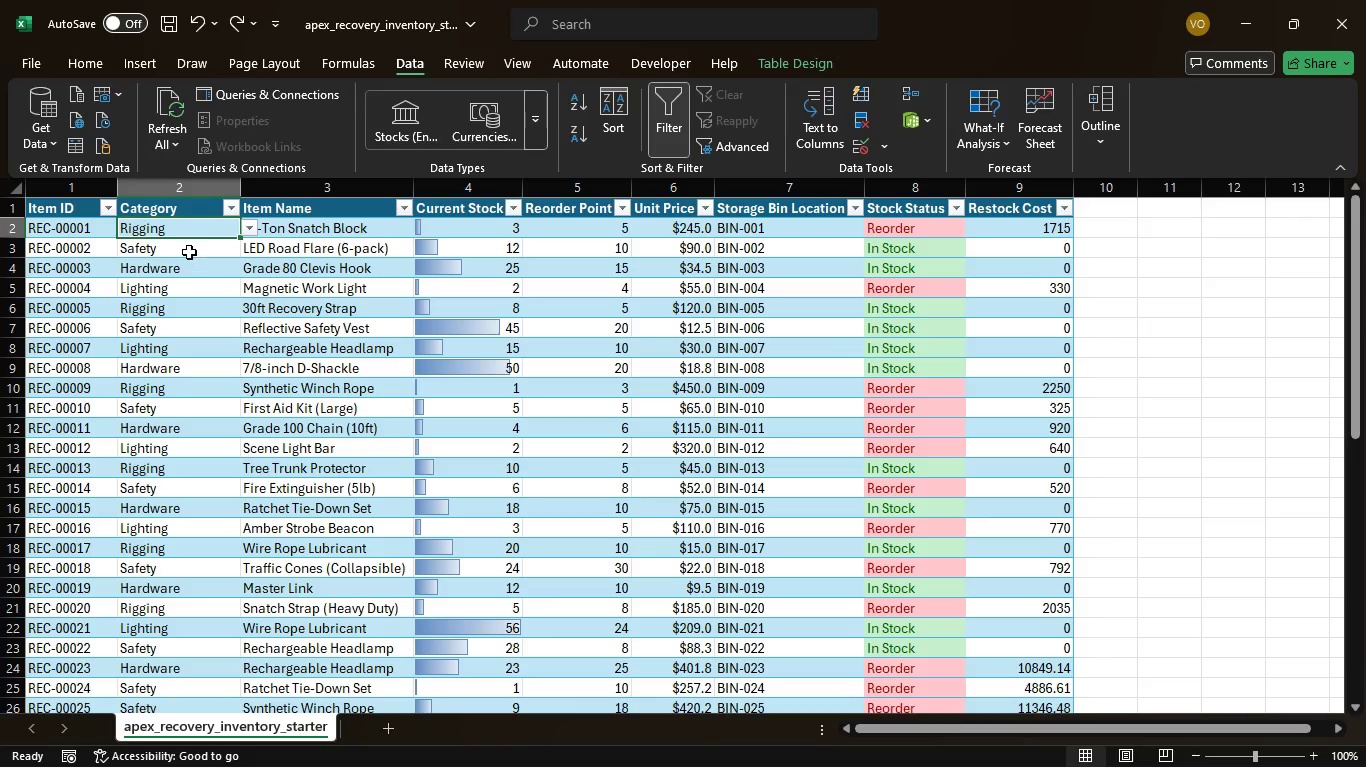 
left_click_drag(start_coordinate=[208, 232], to_coordinate=[197, 685])
 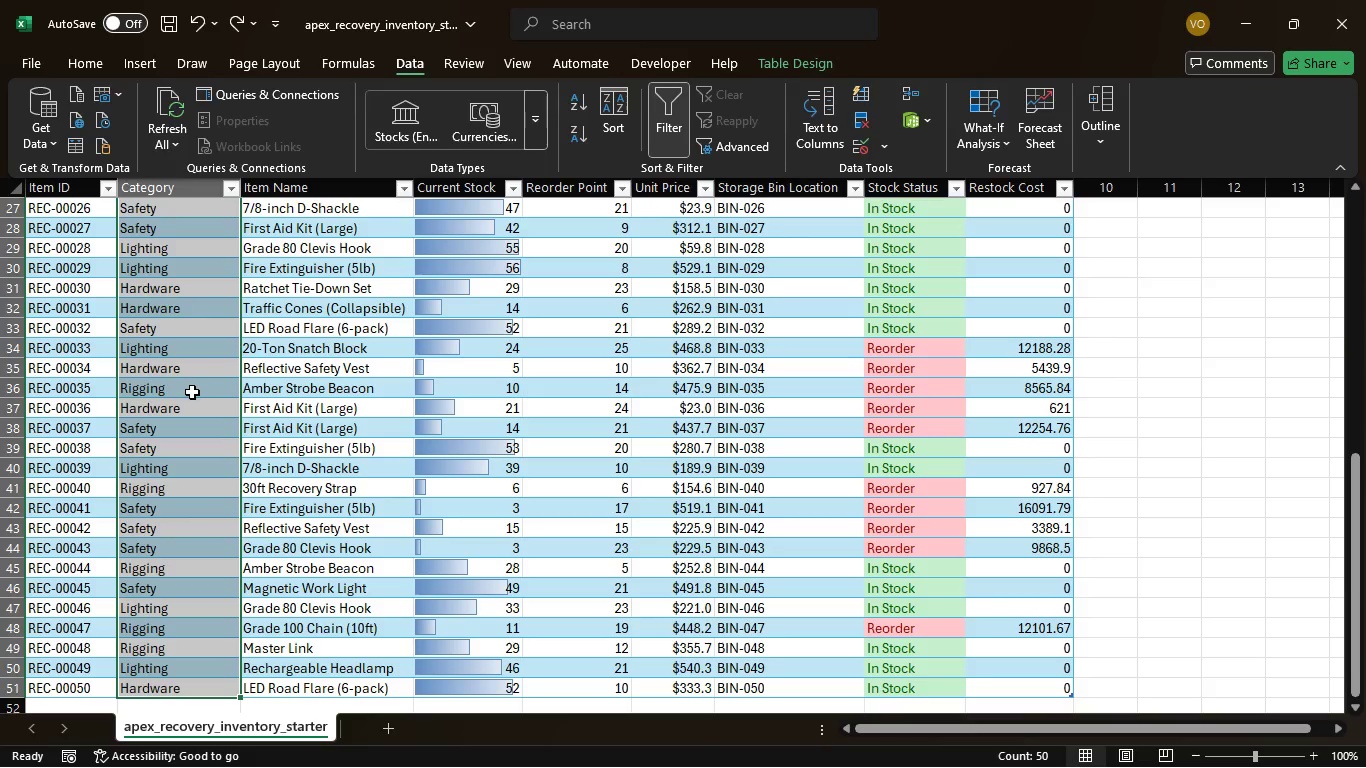 
wait(30.36)
 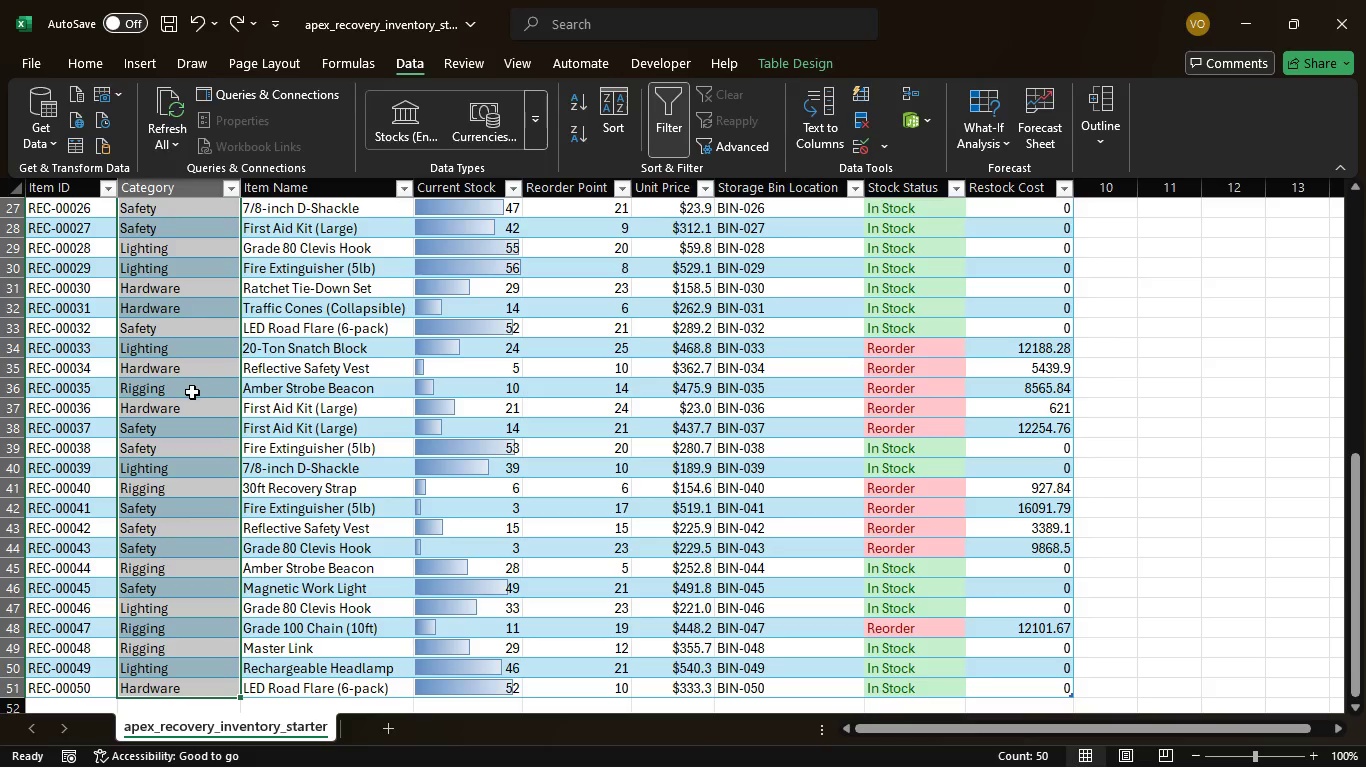 
scroll: coordinate [221, 345], scroll_direction: up, amount: 11.0
 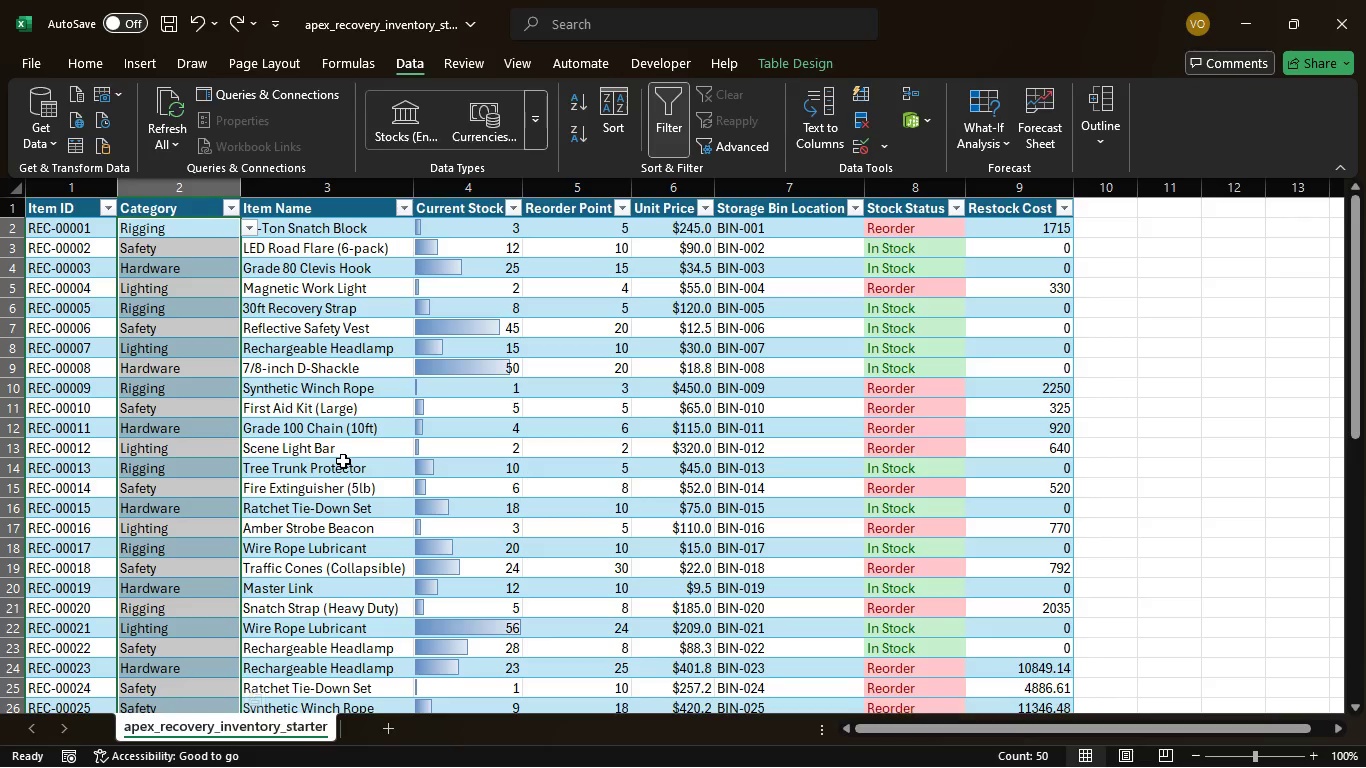 
wait(15.24)
 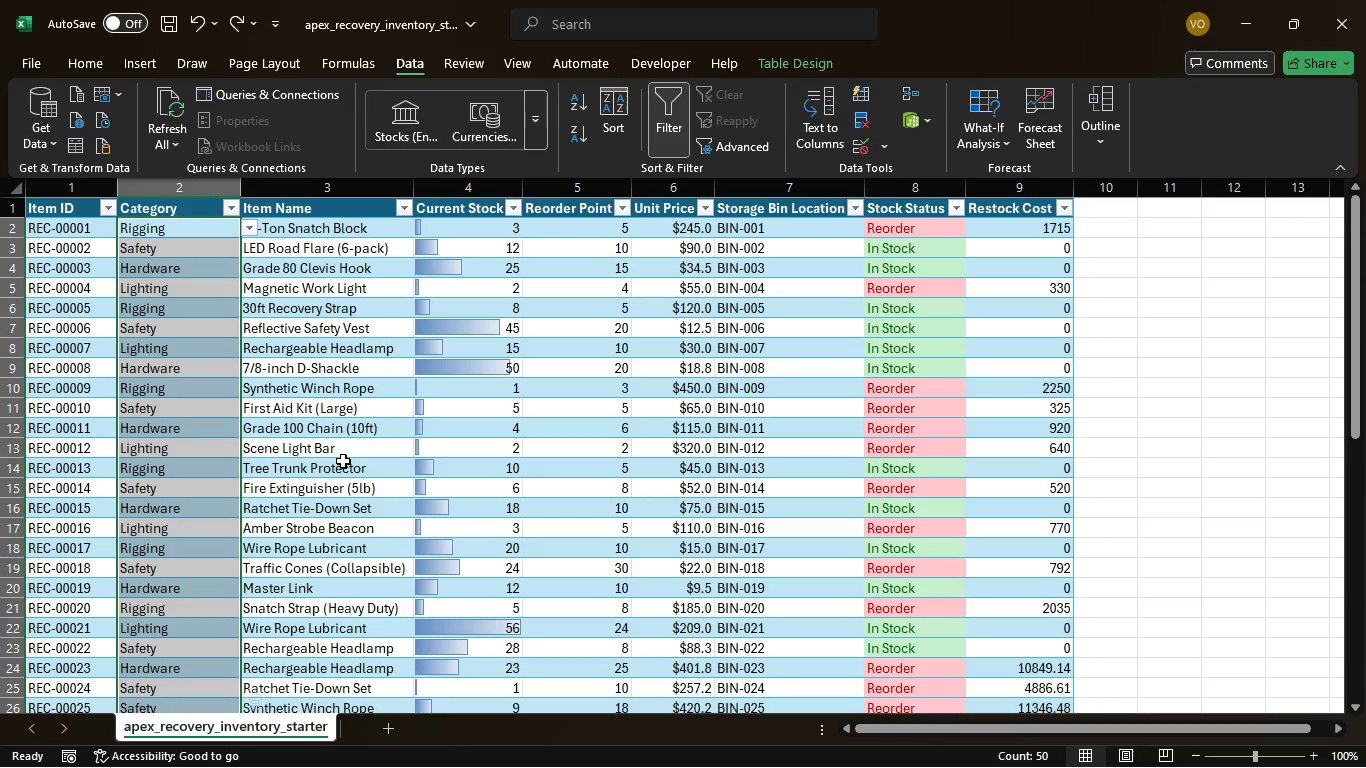 
left_click([254, 226])
 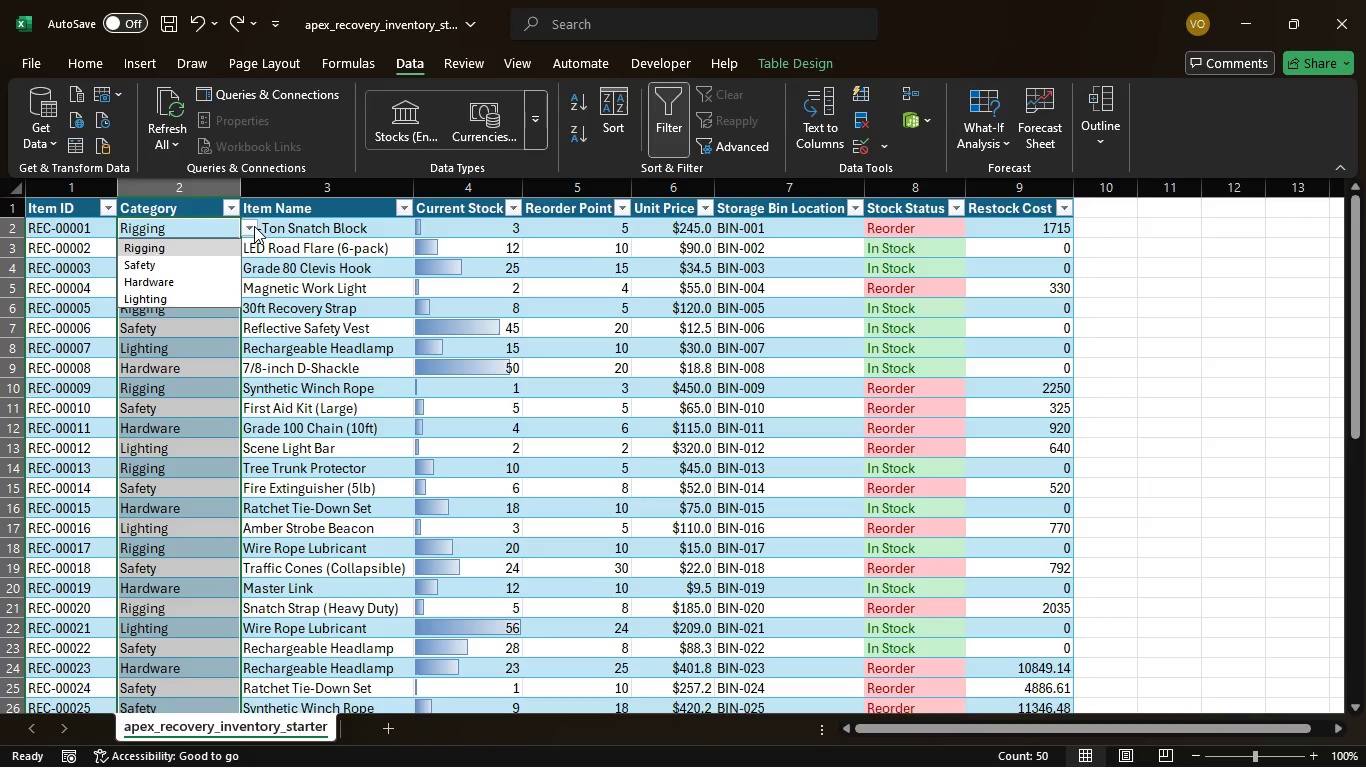 
left_click([254, 226])
 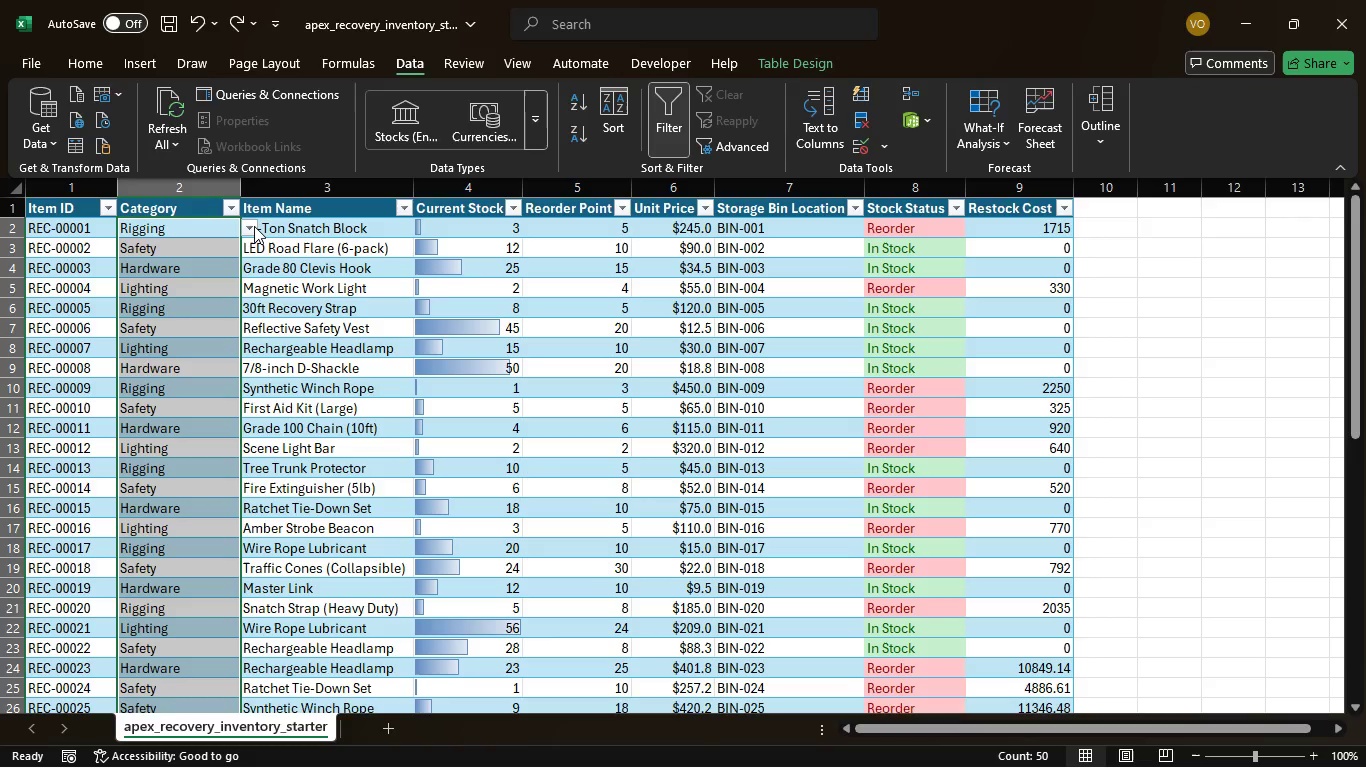 
wait(6.94)
 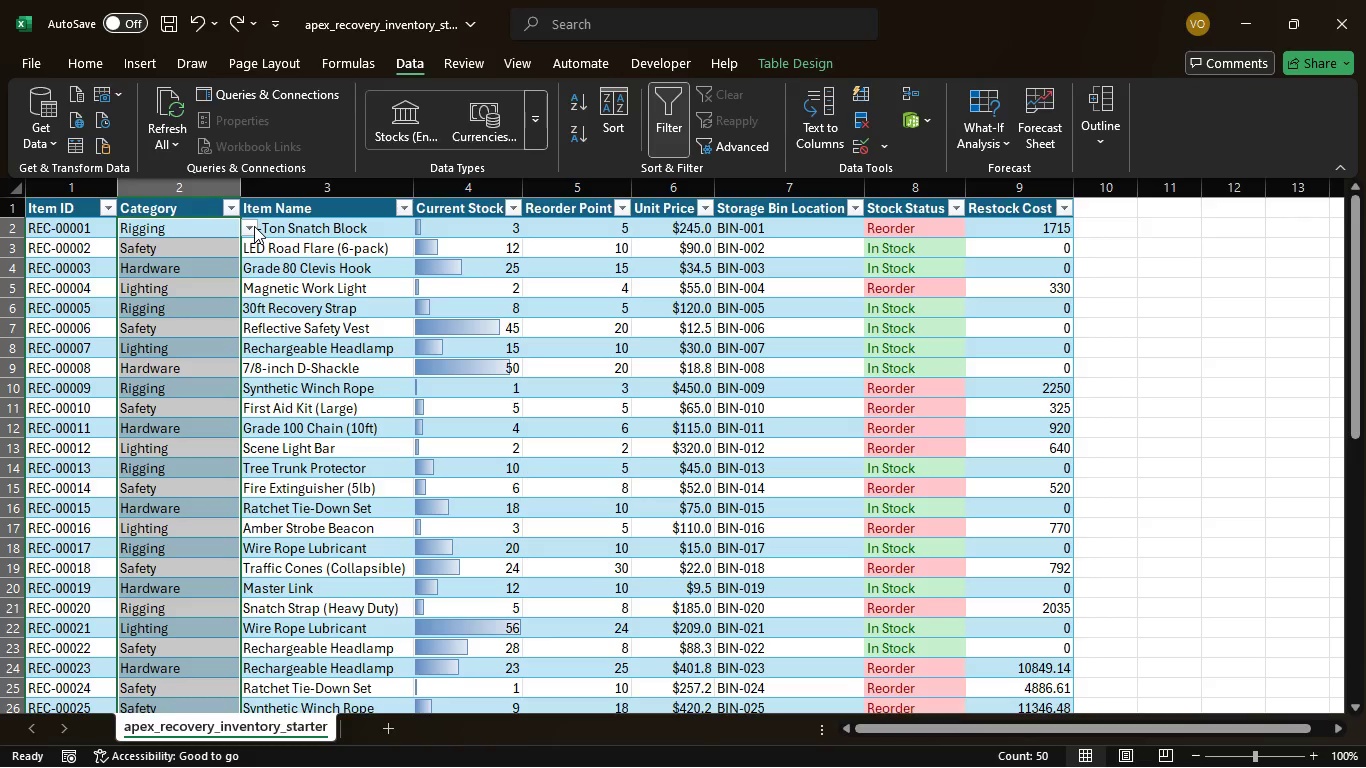 
left_click([379, 278])
 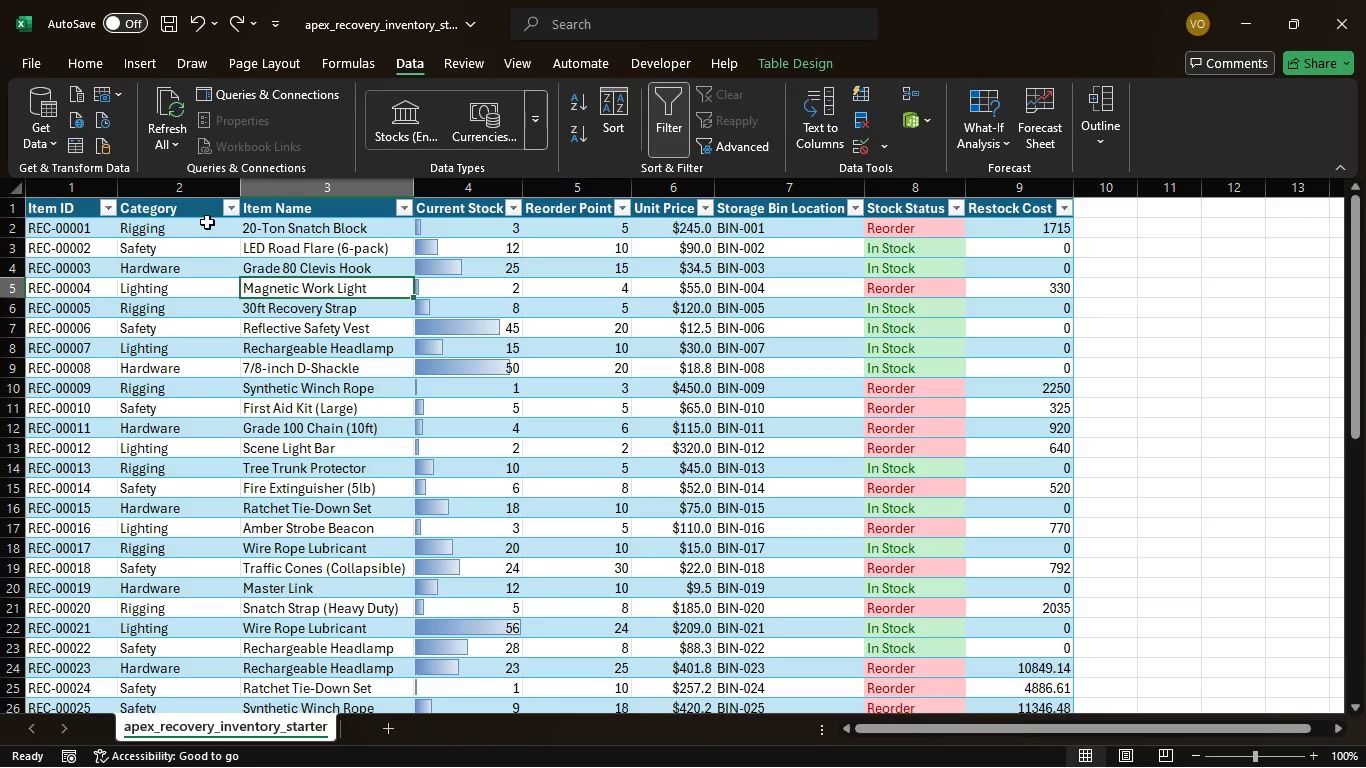 
left_click([210, 226])
 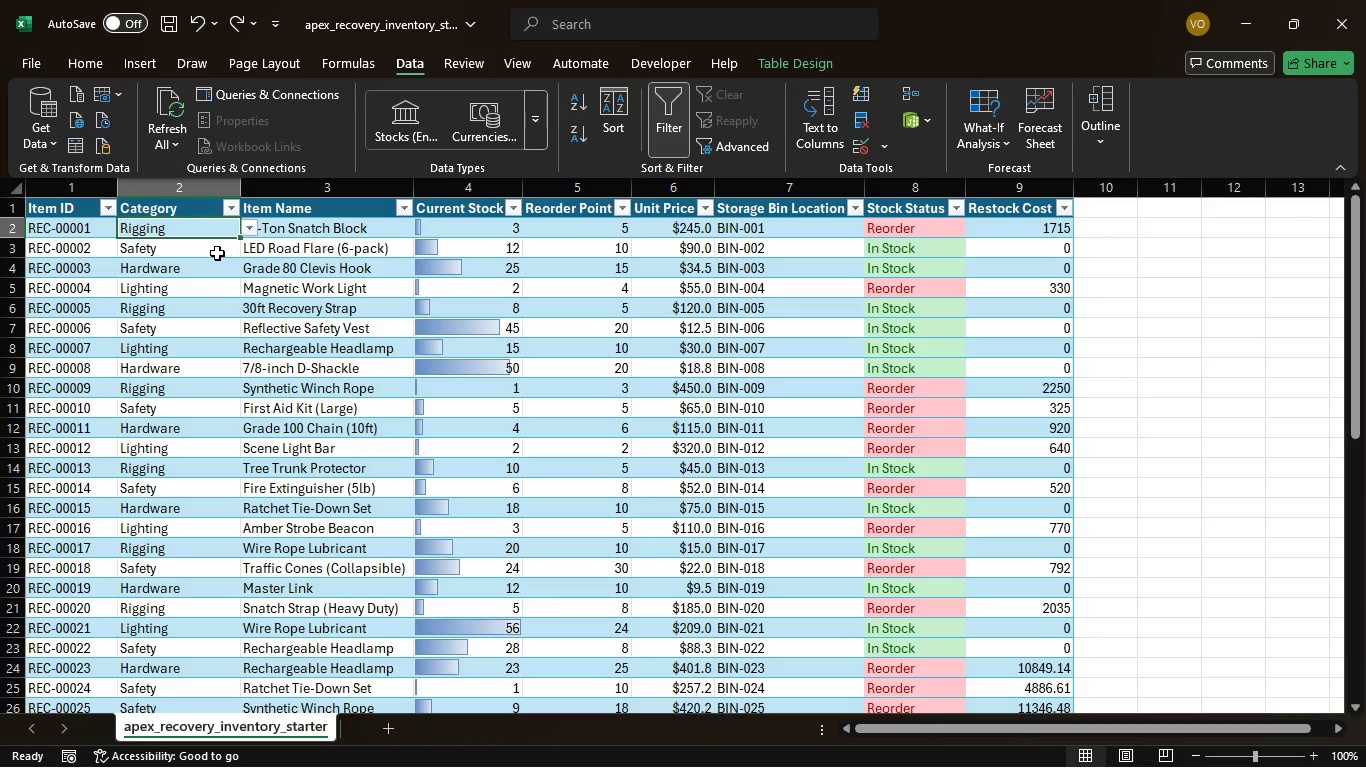 
left_click([217, 253])
 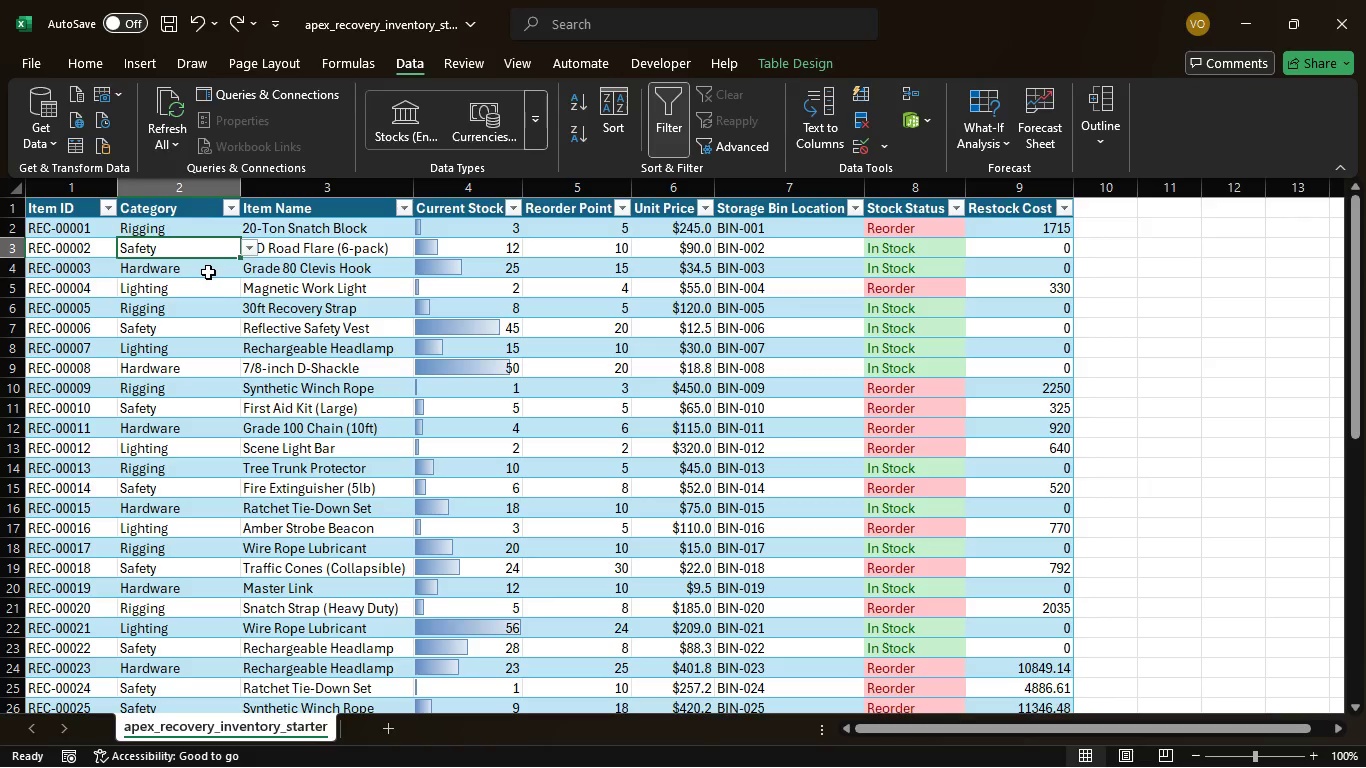 
left_click([208, 272])
 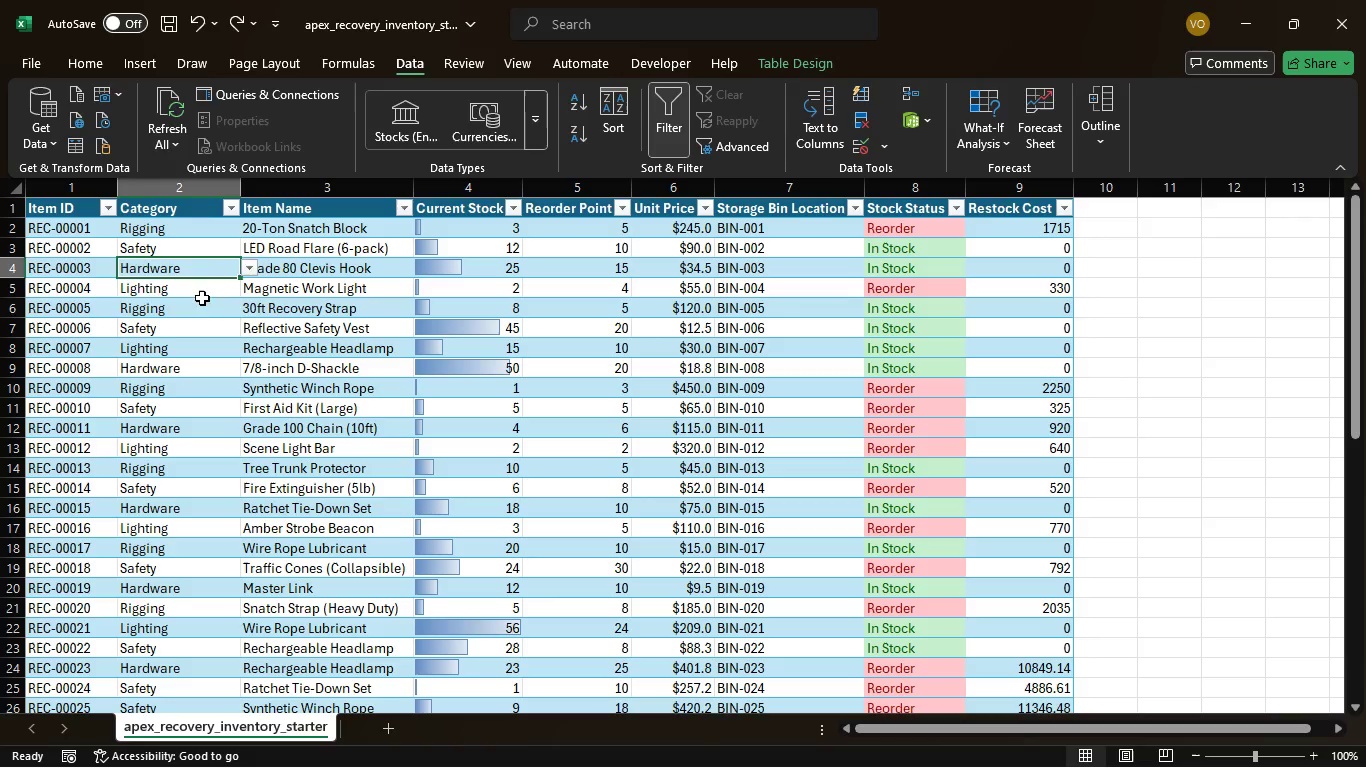 
left_click([202, 298])
 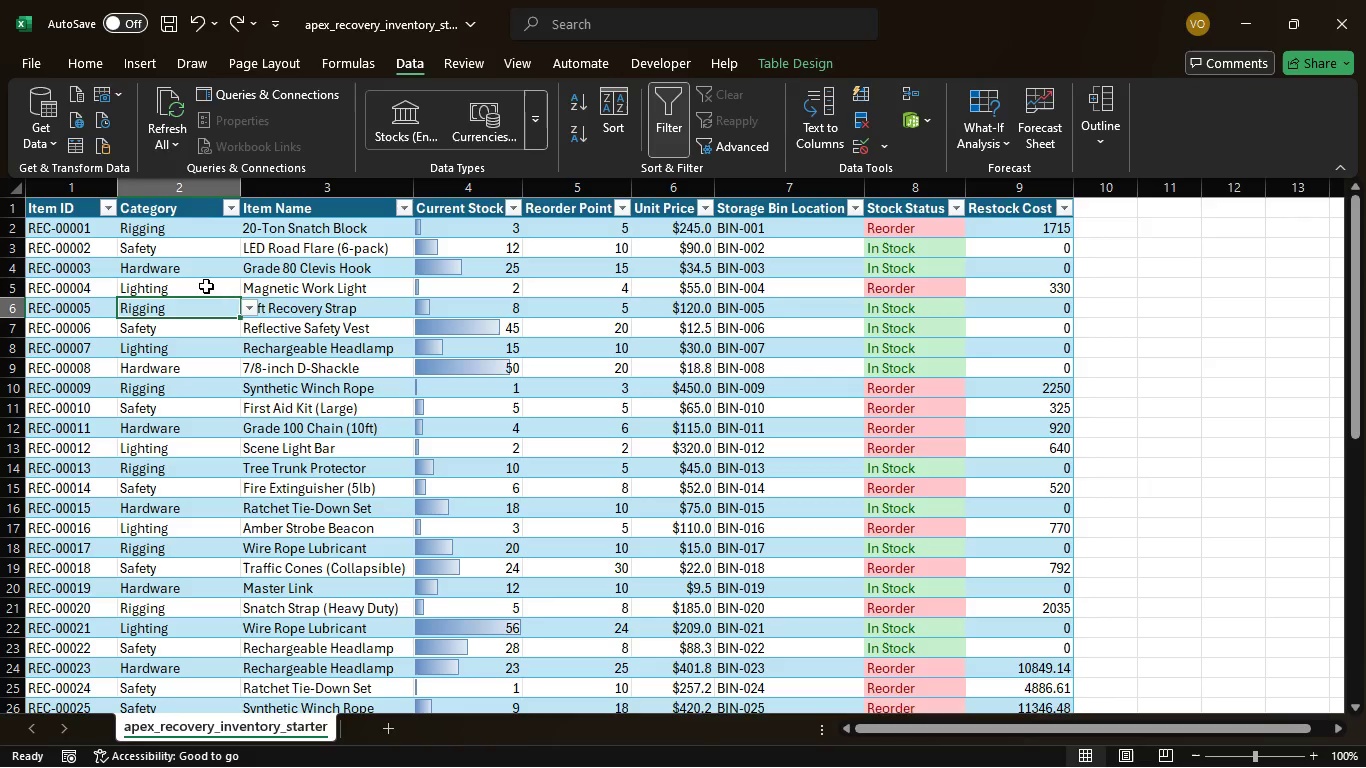 
left_click([206, 286])
 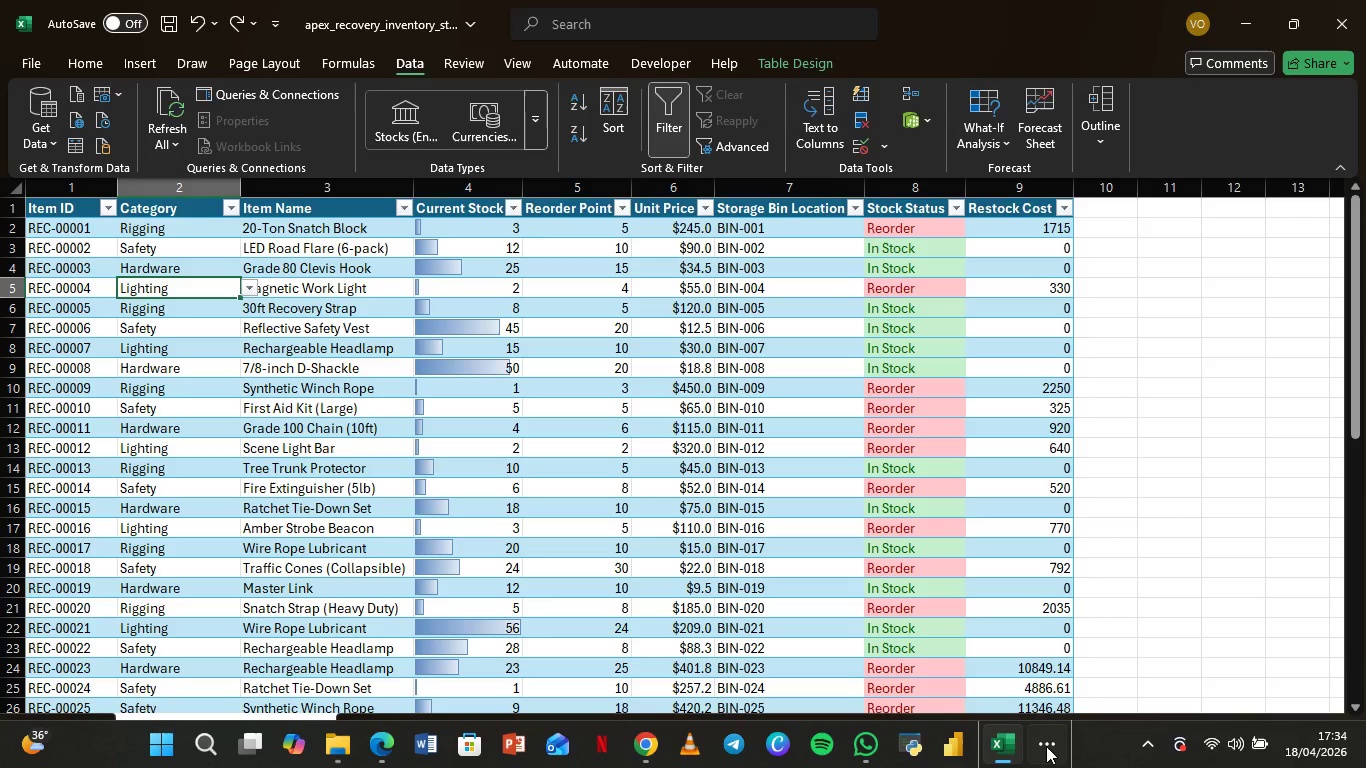 
left_click([1046, 746])
 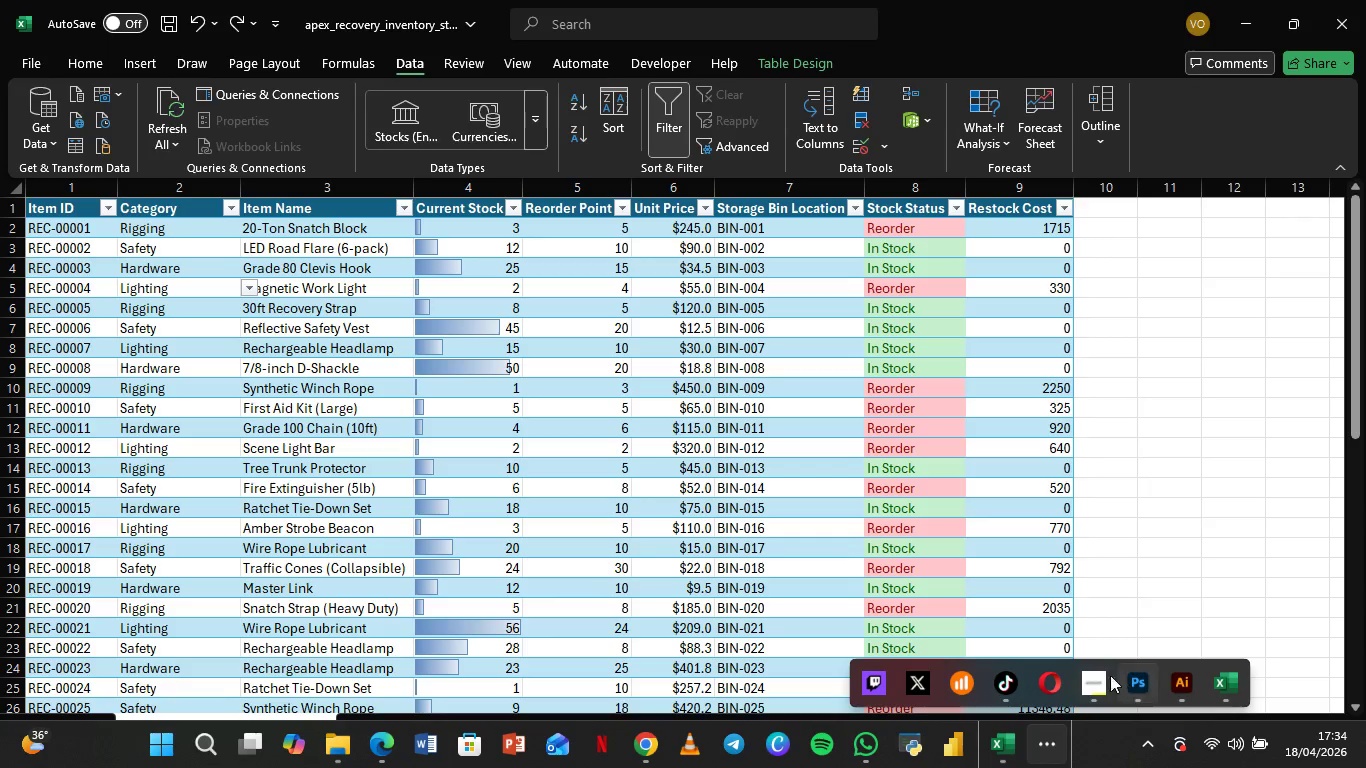 
left_click([1099, 681])
 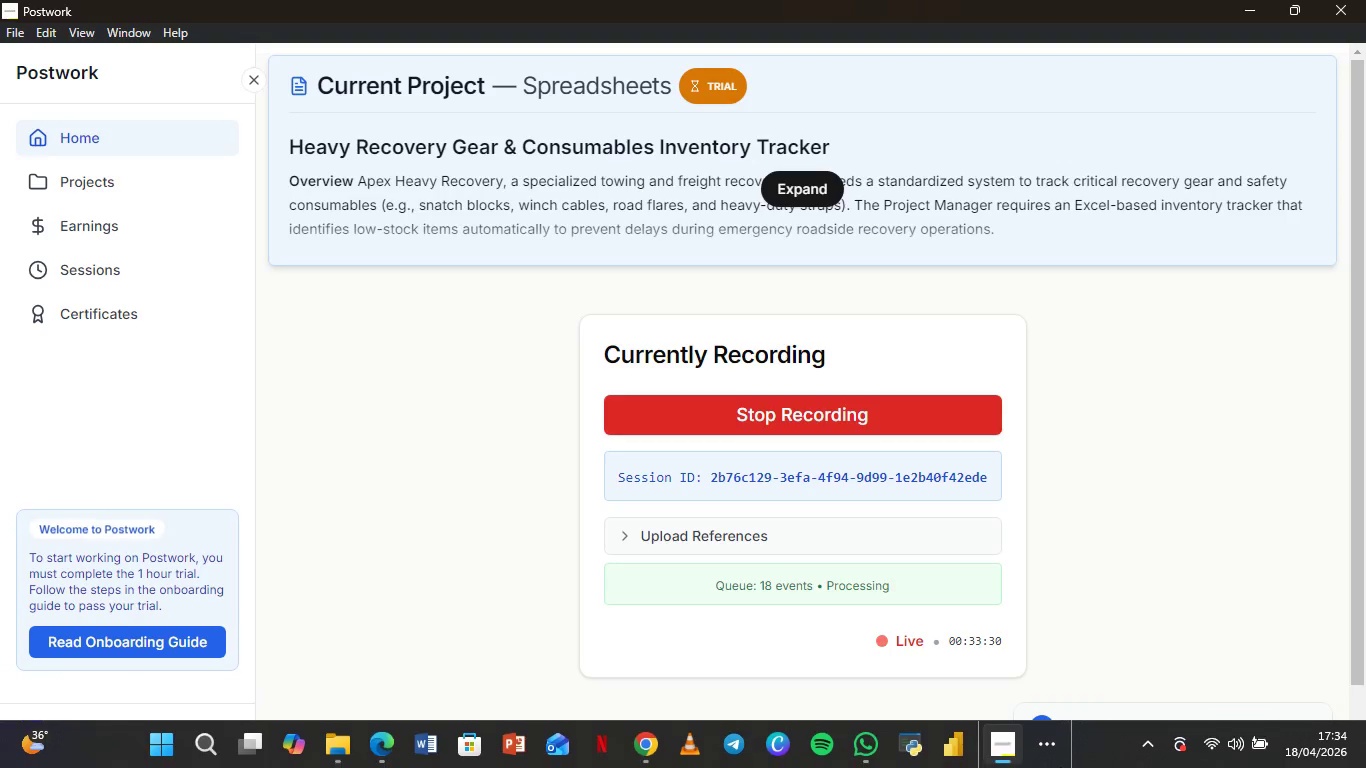 
left_click([1055, 751])
 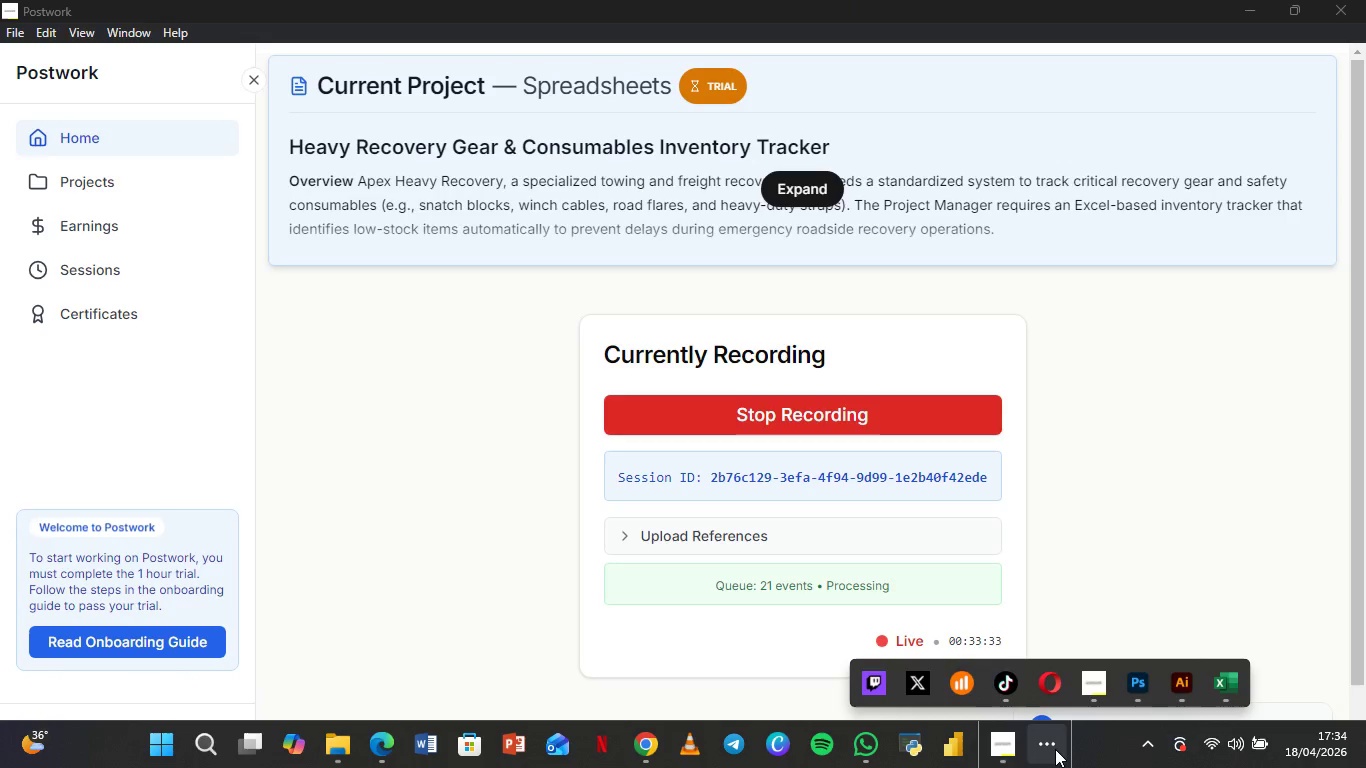 
mouse_move([1096, 683])
 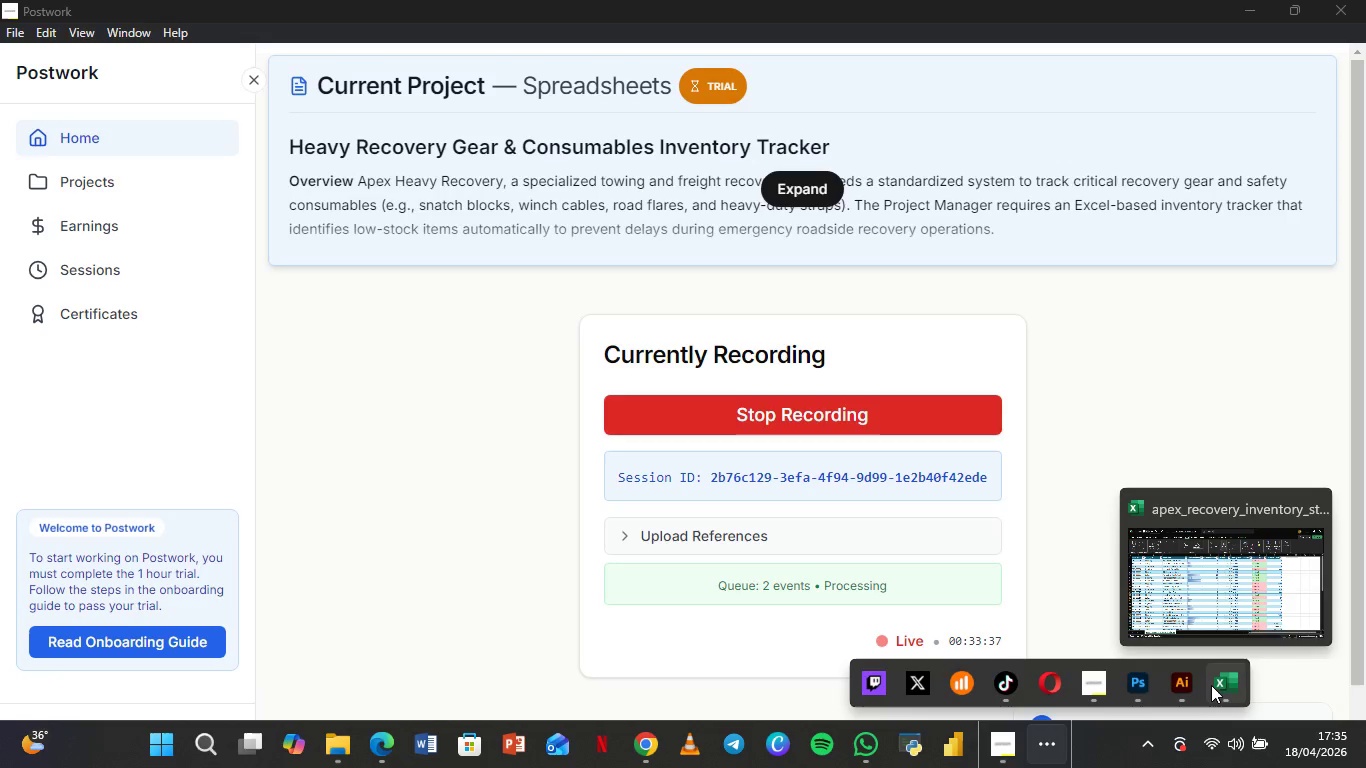 
left_click([1211, 685])
 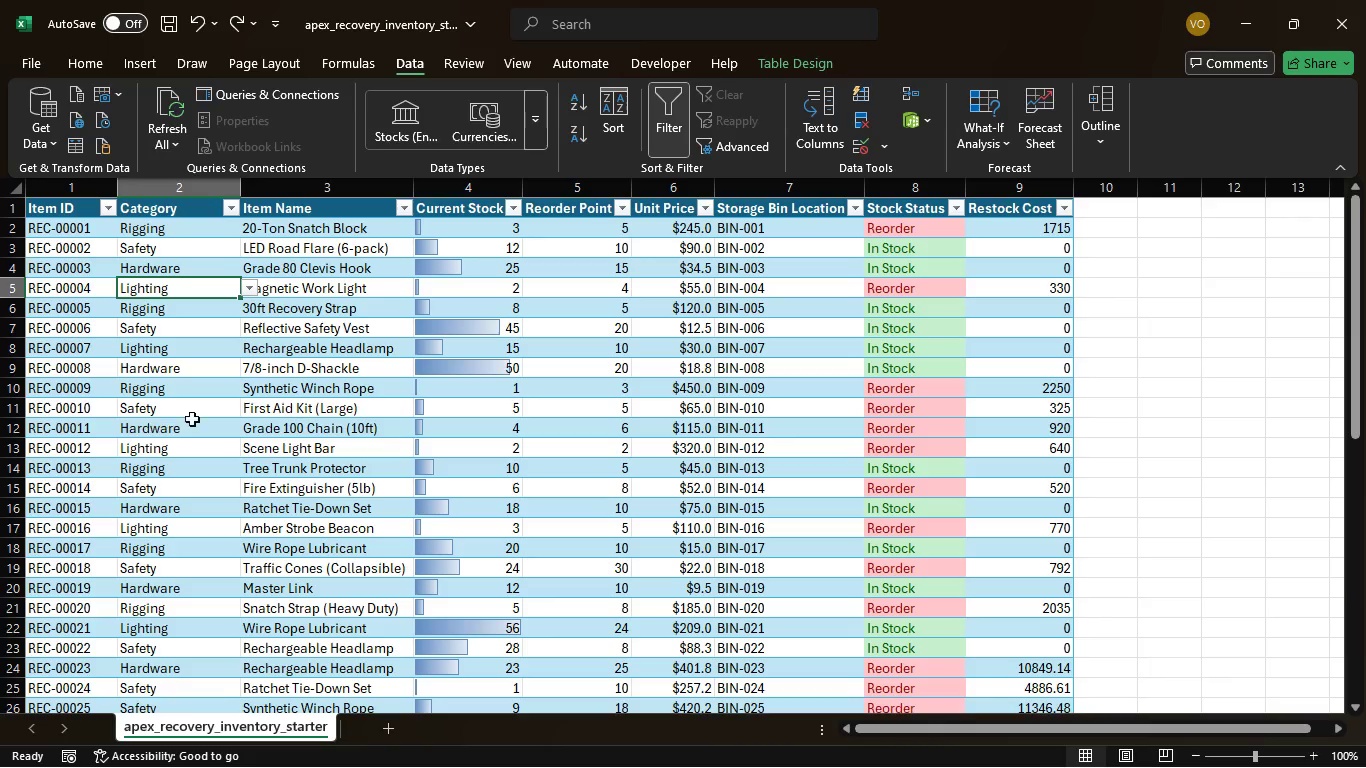 
scroll: coordinate [221, 409], scroll_direction: down, amount: 6.0
 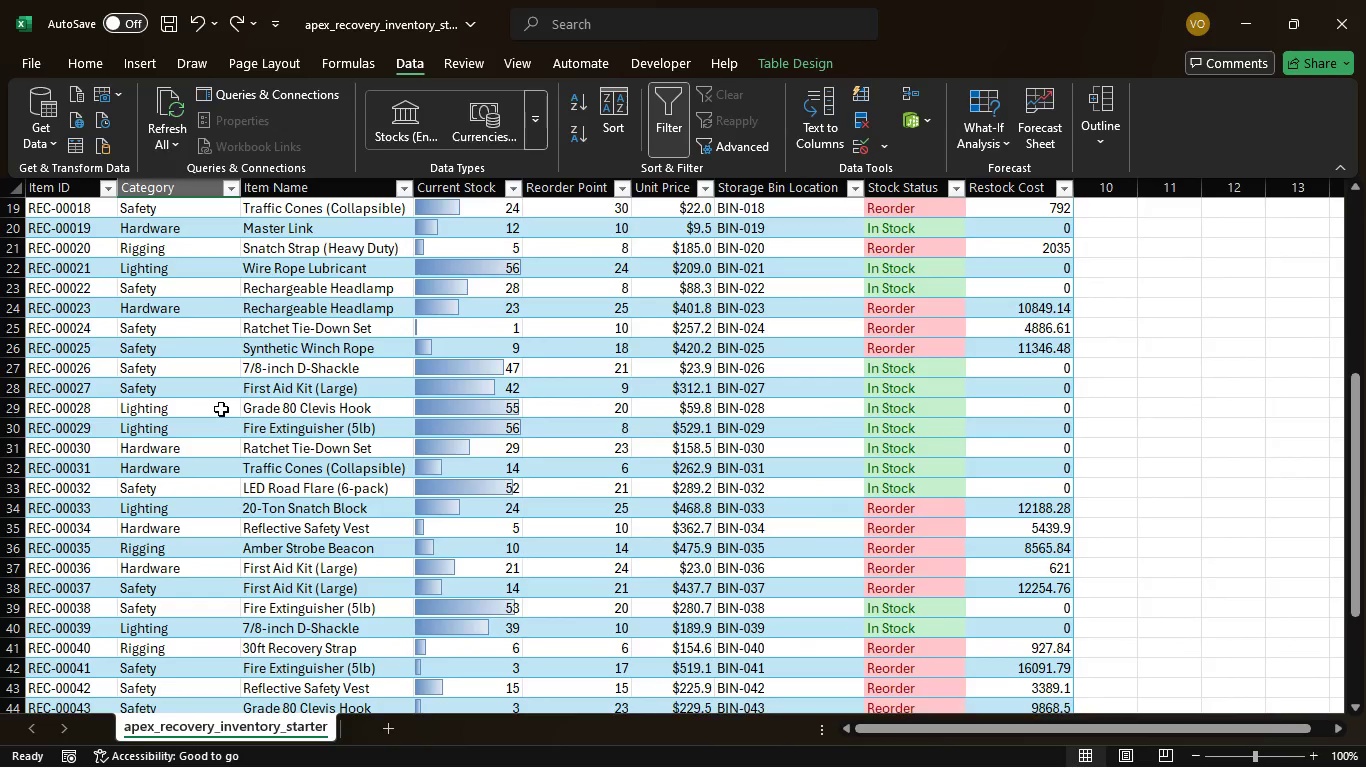 
scroll: coordinate [232, 412], scroll_direction: up, amount: 5.0
 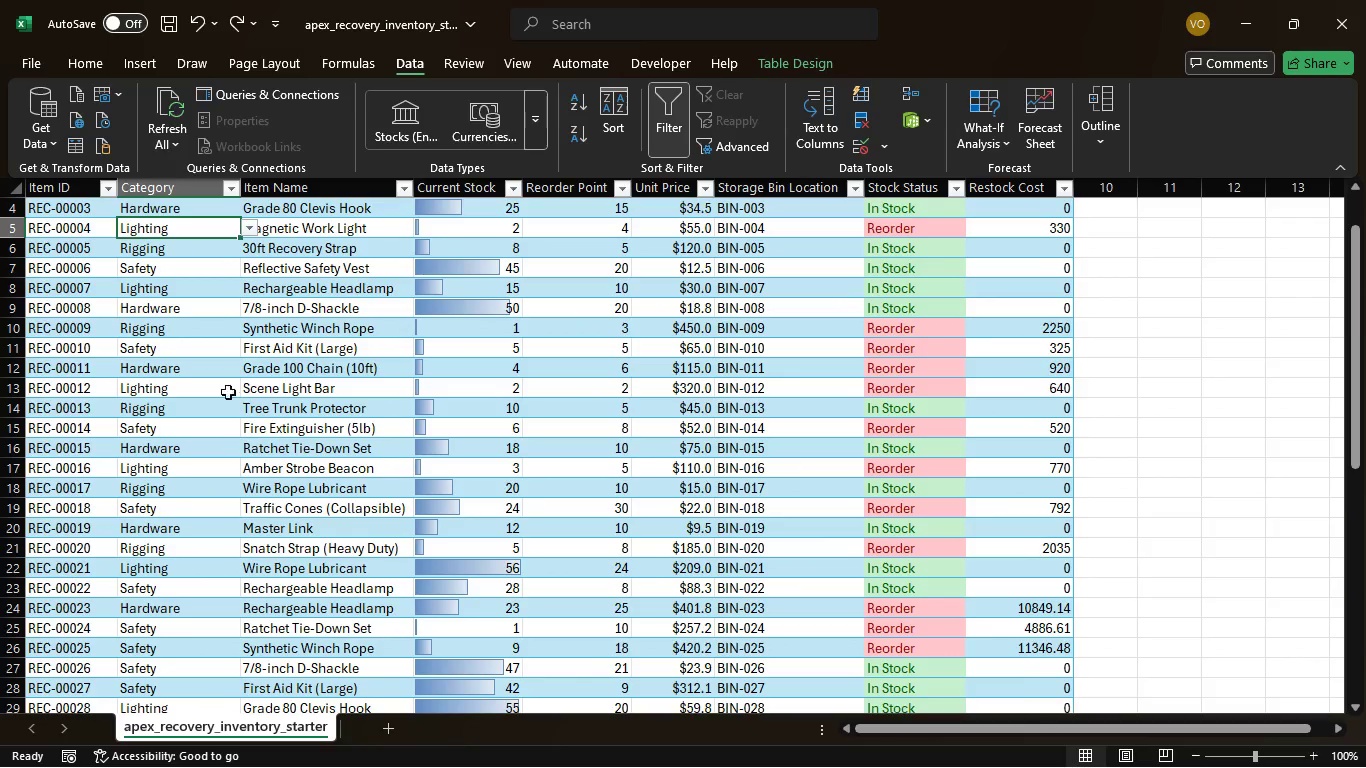 
mouse_move([263, 359])
 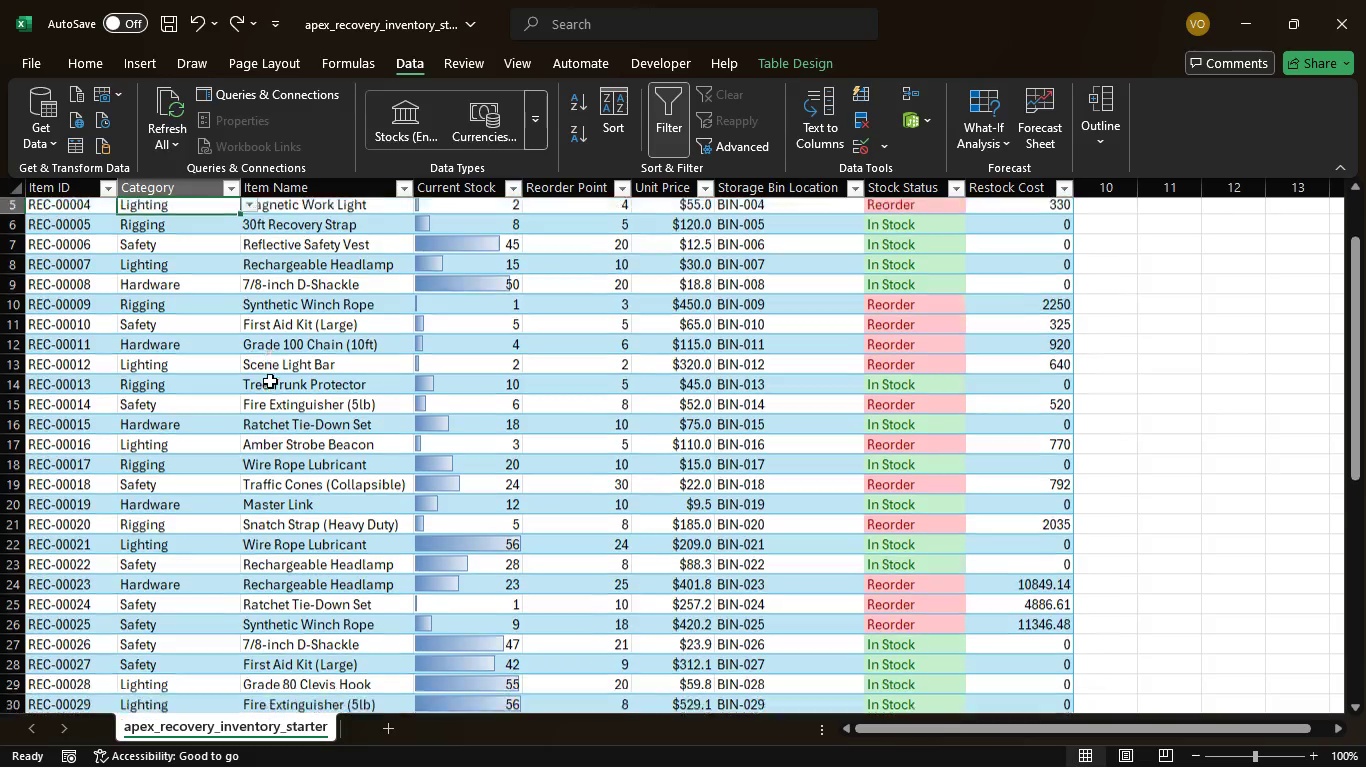 
scroll: coordinate [270, 381], scroll_direction: down, amount: 2.0
 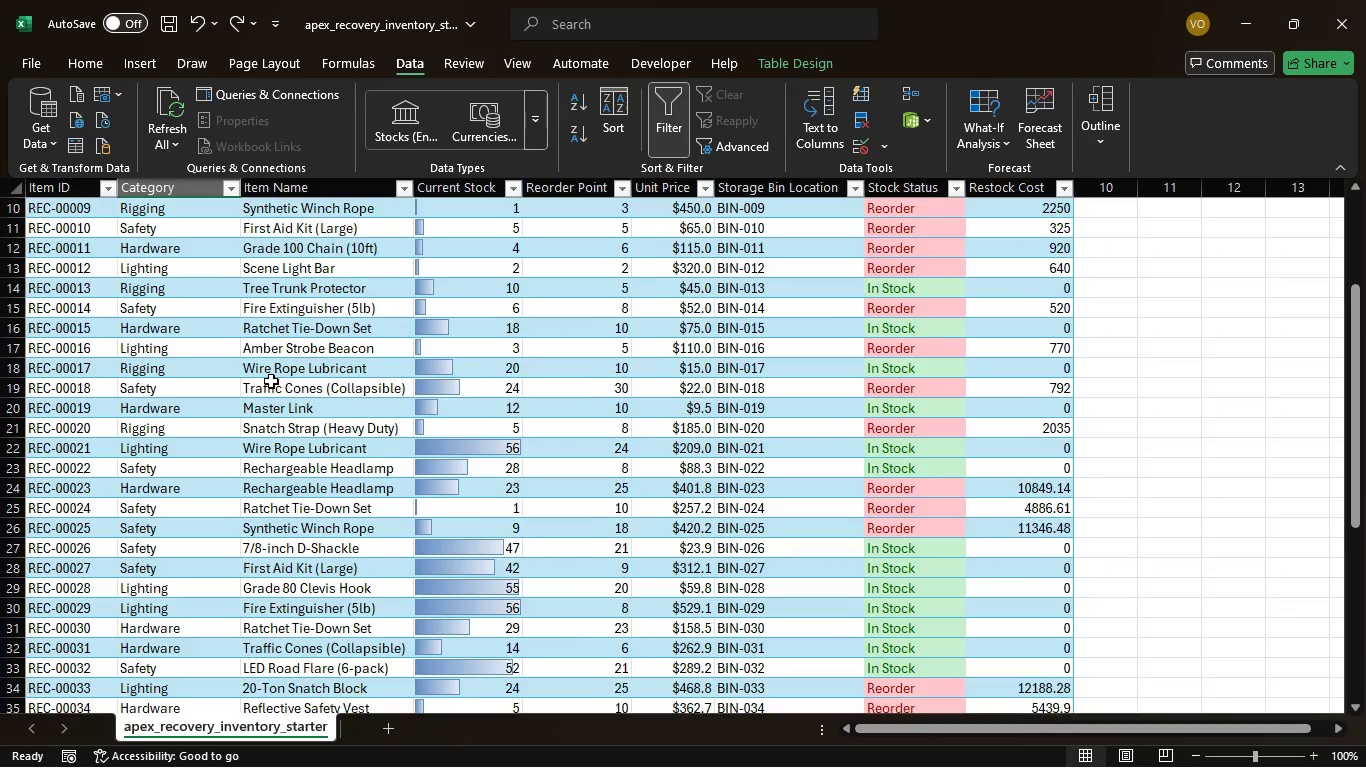 
scroll: coordinate [265, 385], scroll_direction: up, amount: 10.0
 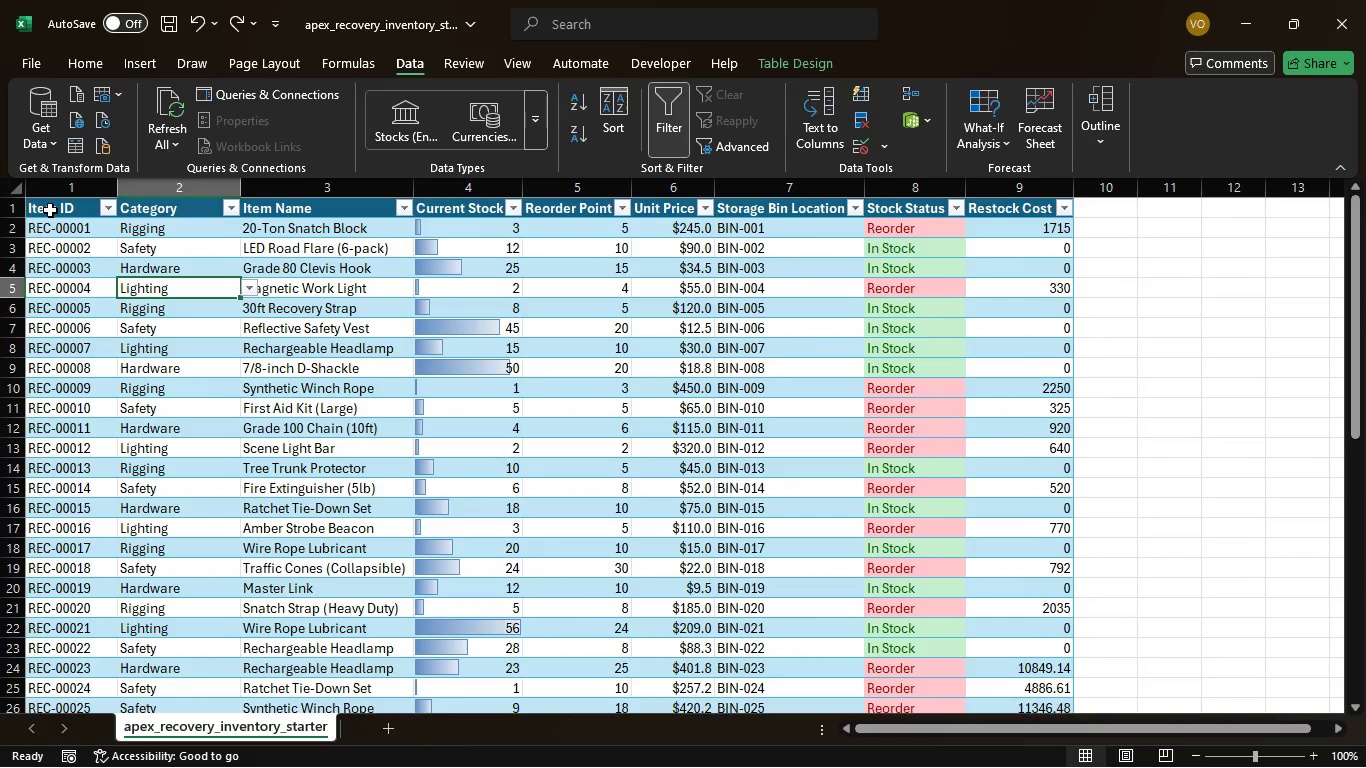 
left_click_drag(start_coordinate=[50, 210], to_coordinate=[996, 491])
 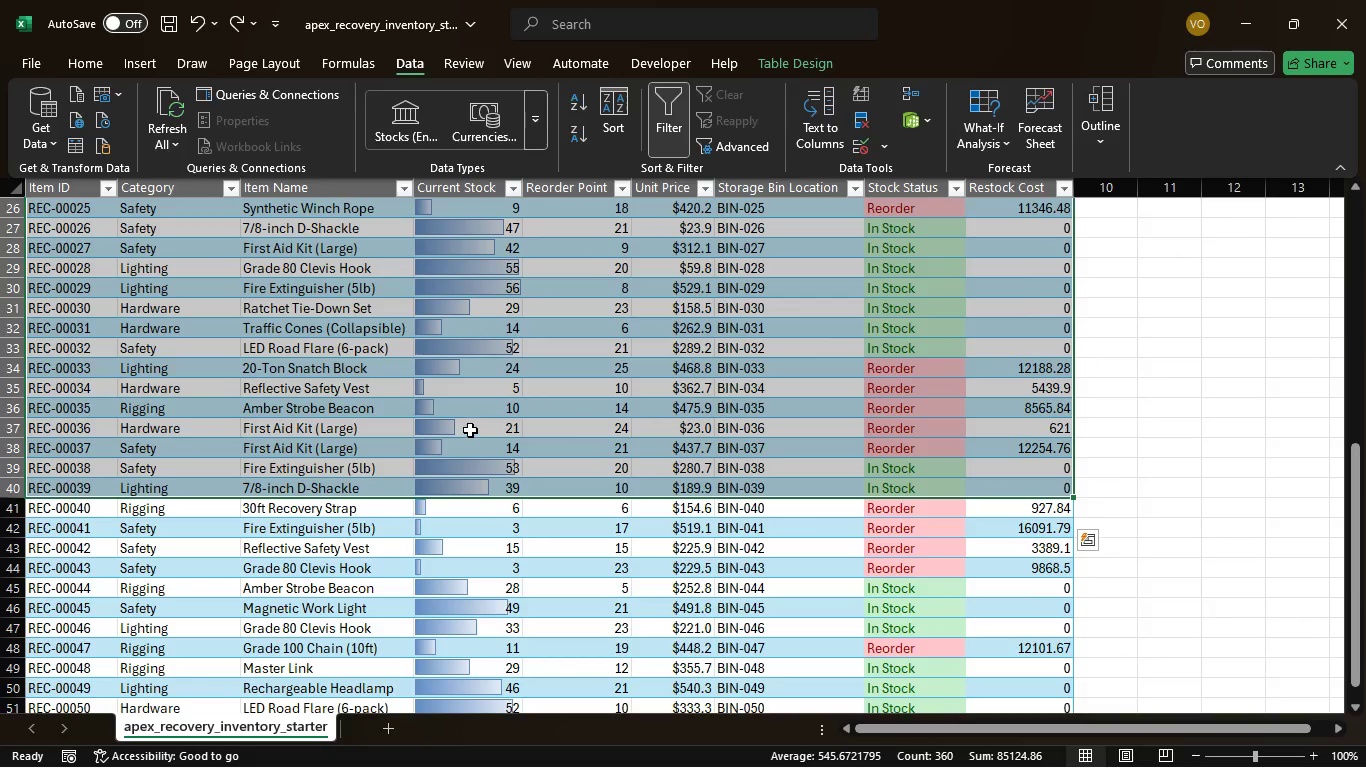 
left_click([470, 430])
 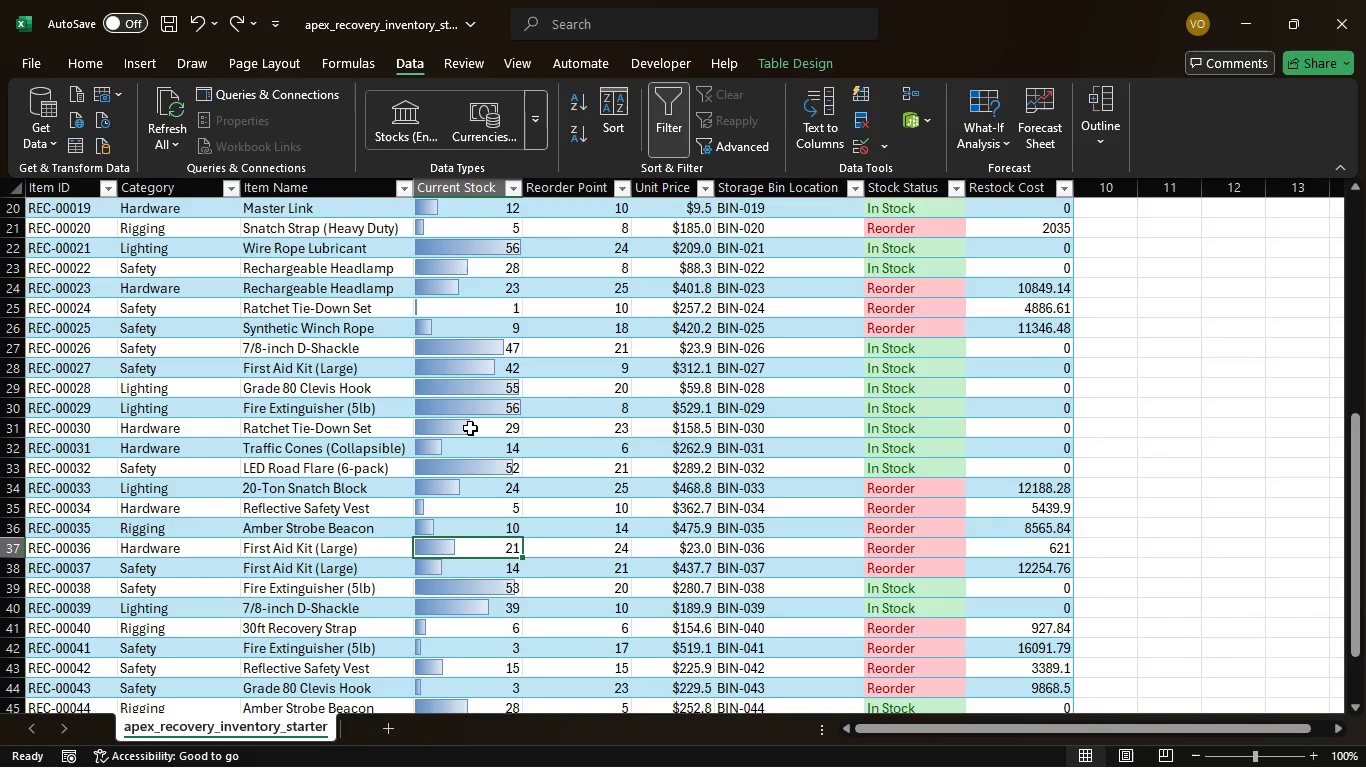 
scroll: coordinate [470, 431], scroll_direction: up, amount: 17.0
 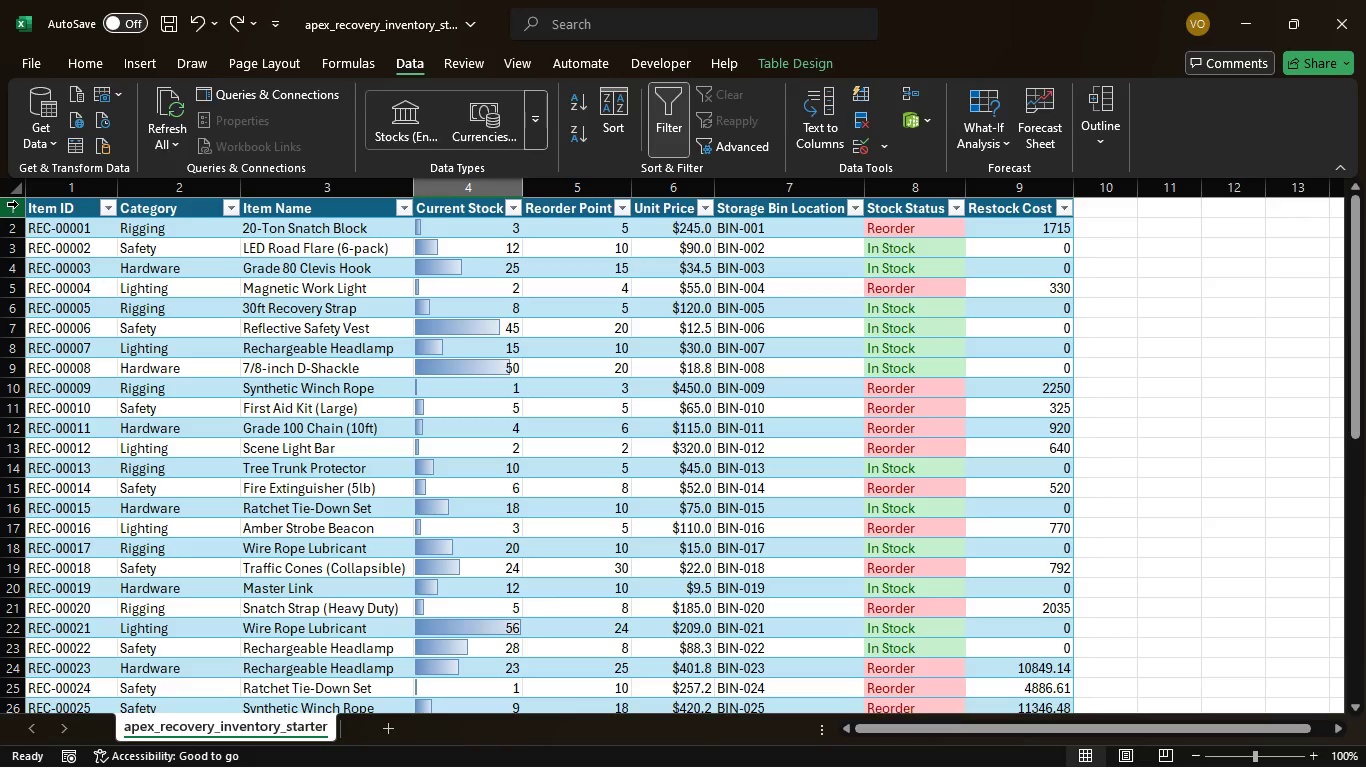 
left_click_drag(start_coordinate=[18, 204], to_coordinate=[33, 285])
 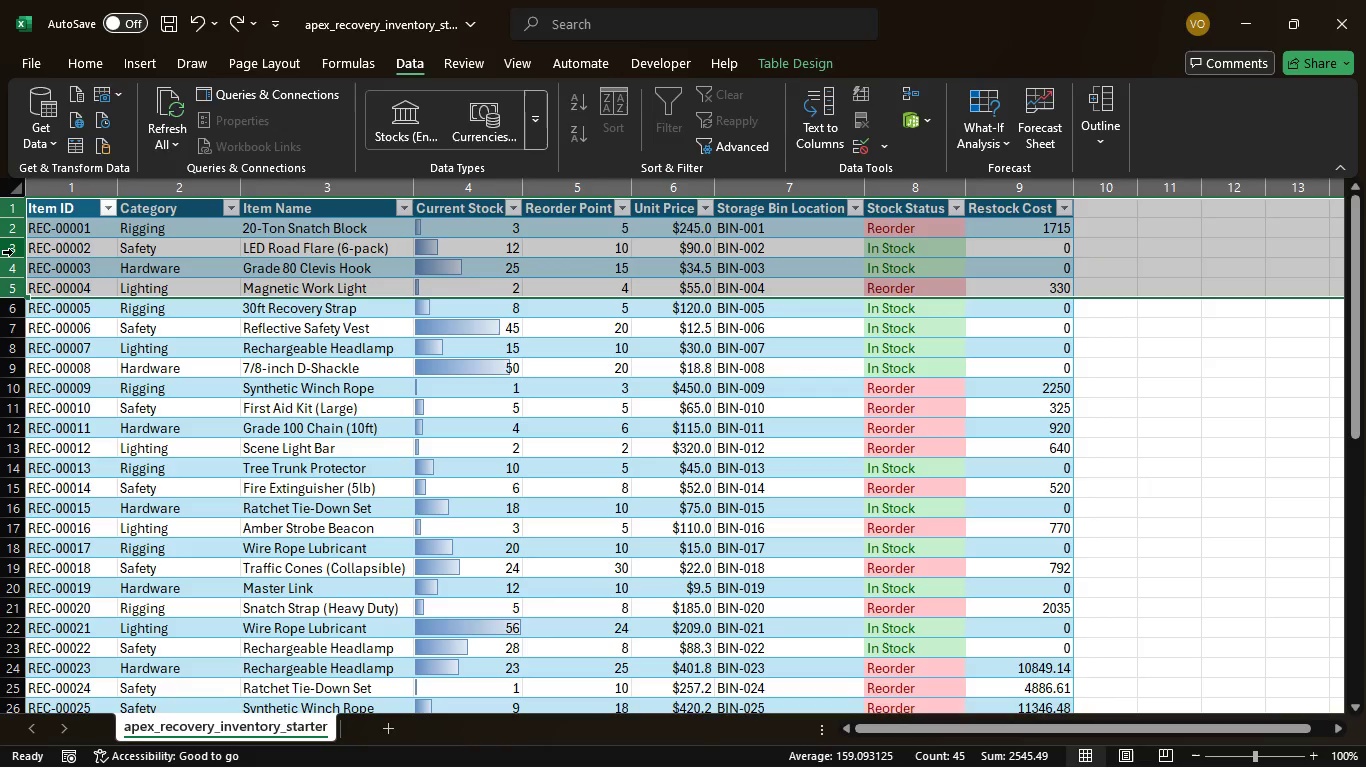 
right_click([13, 252])
 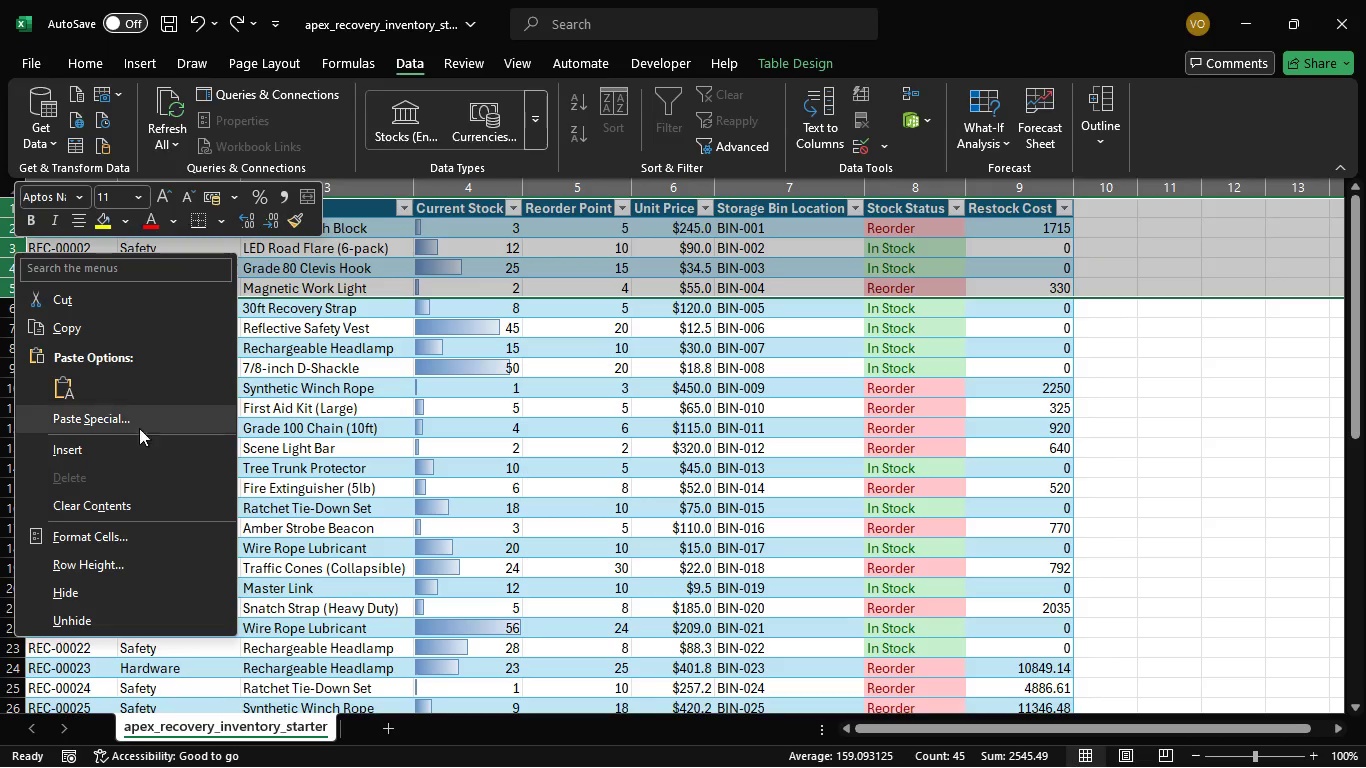 
left_click([130, 440])
 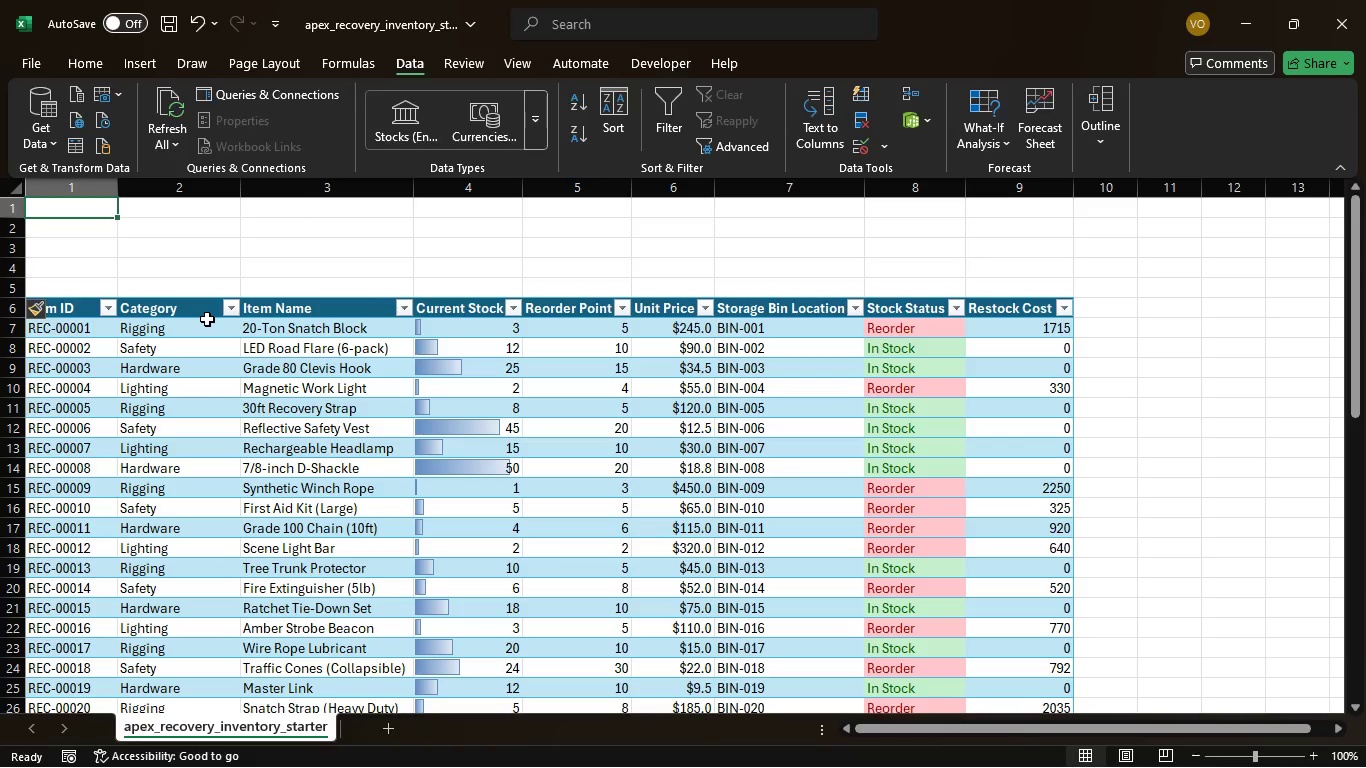 
wait(55.86)
 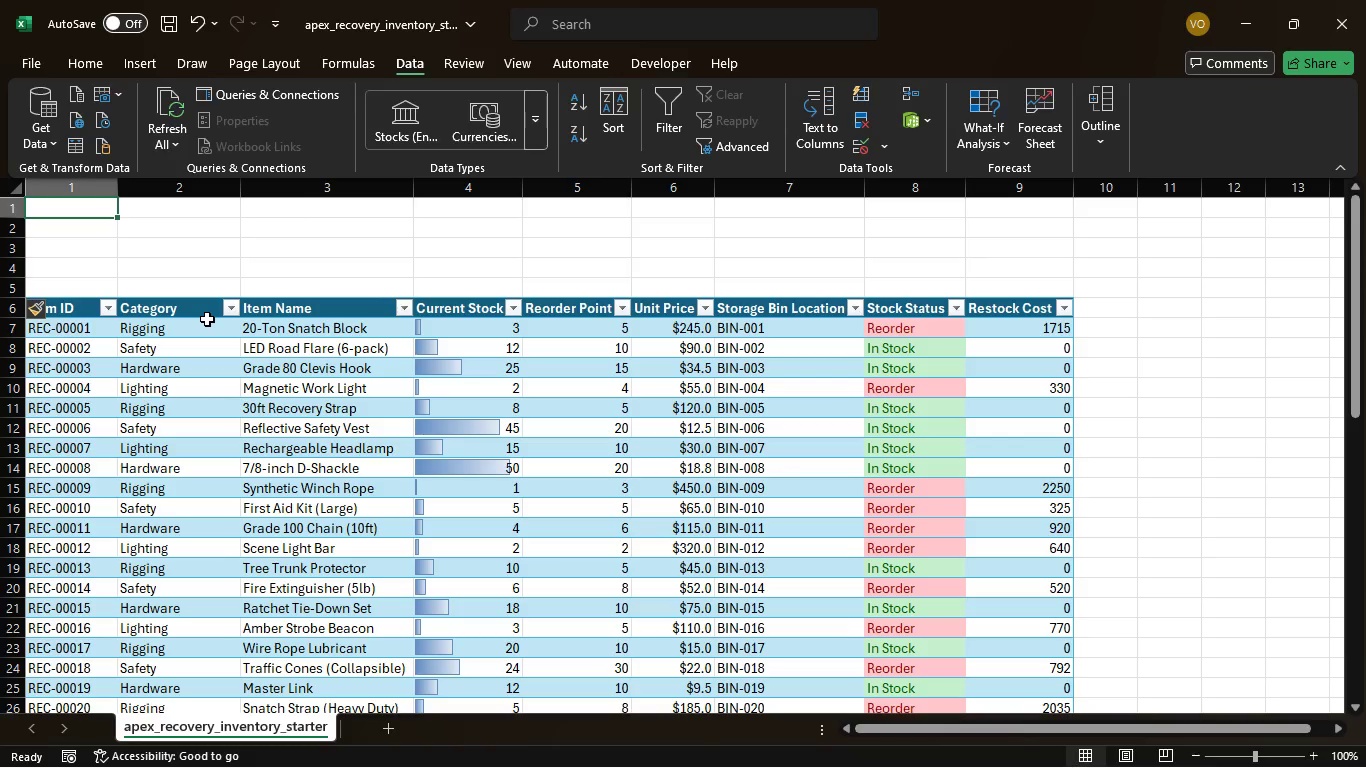 
left_click([59, 210])
 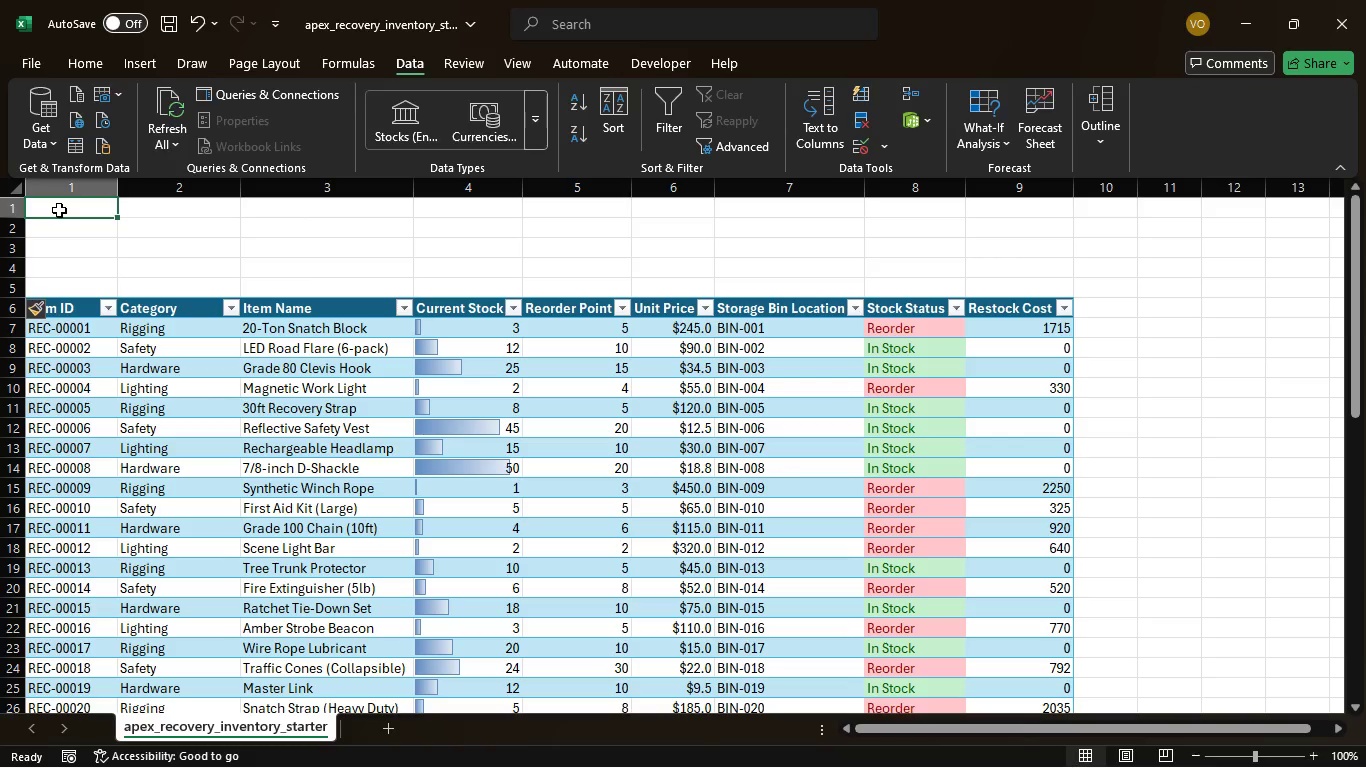 
double_click([59, 210])
 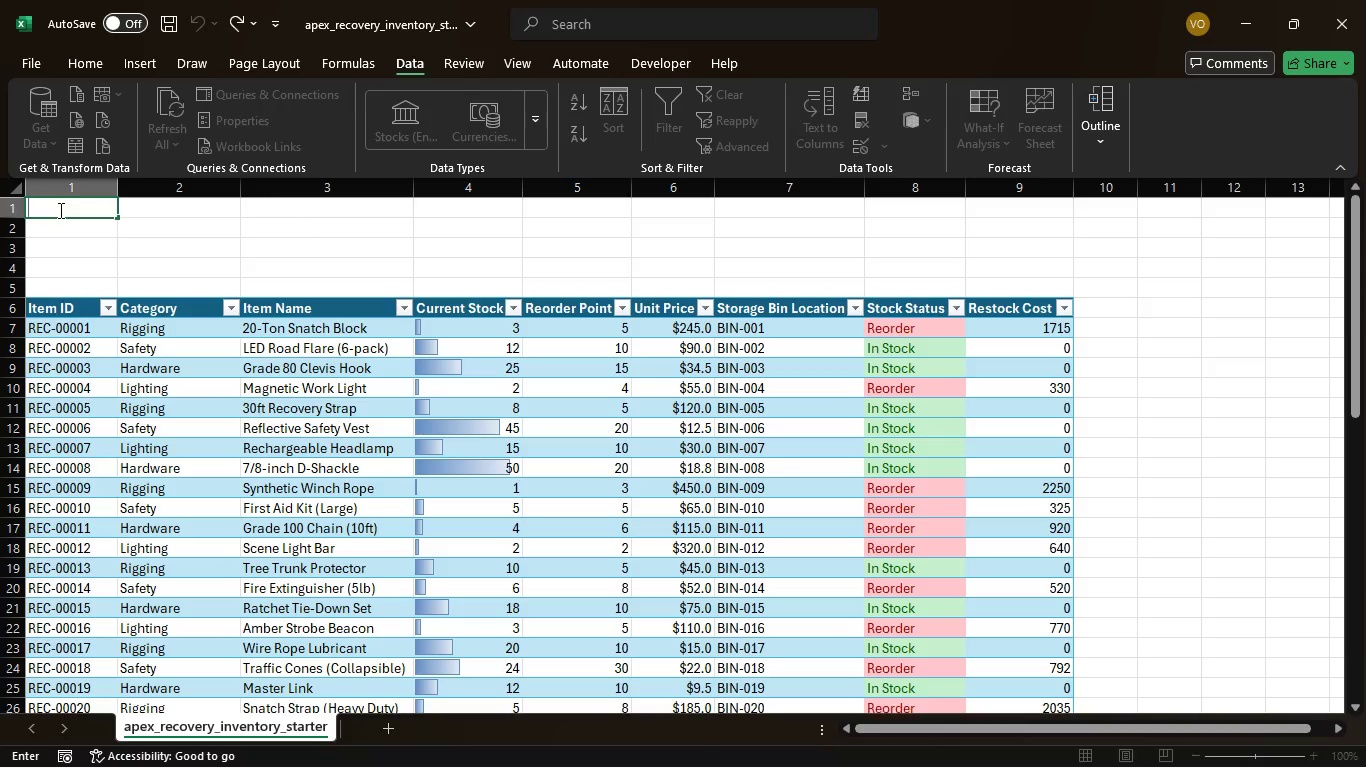 
type(Apex Heavy Recovery Dashboard)
 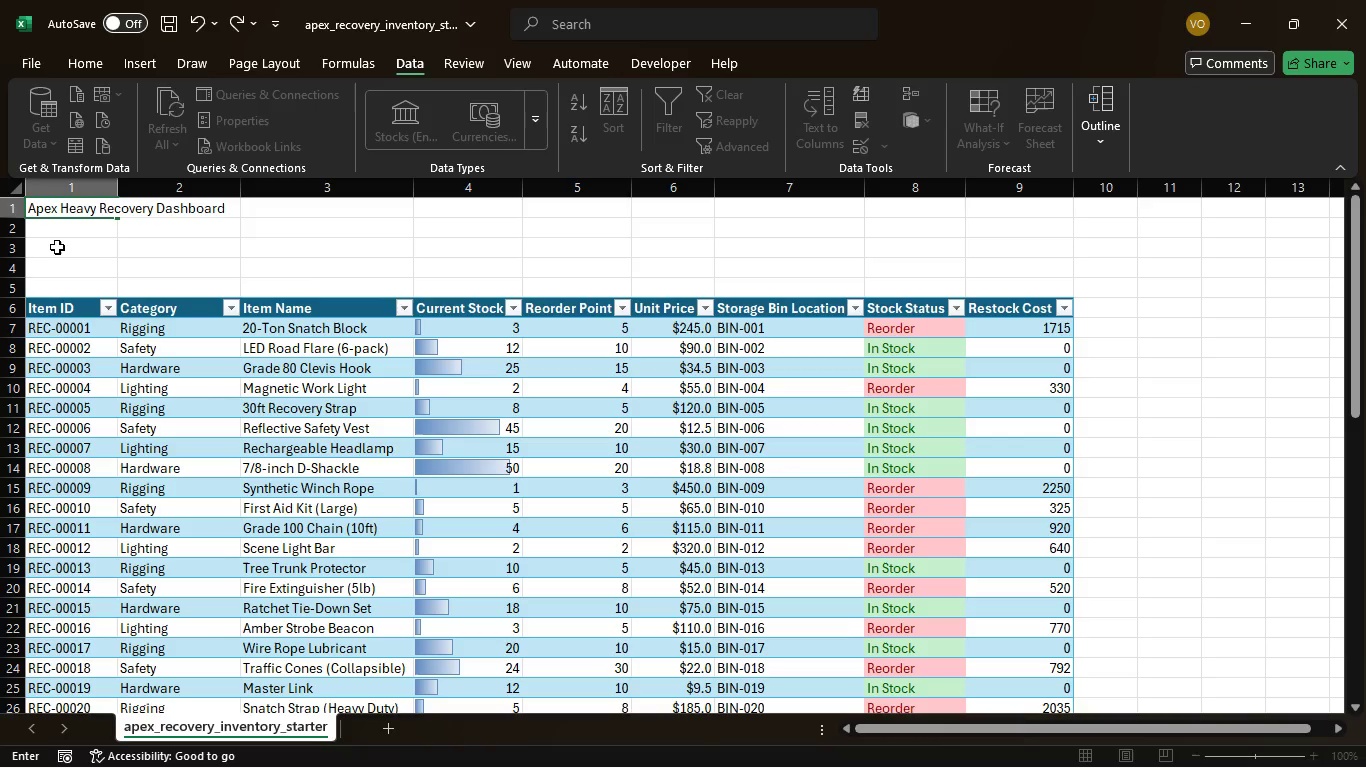 
left_click([71, 231])
 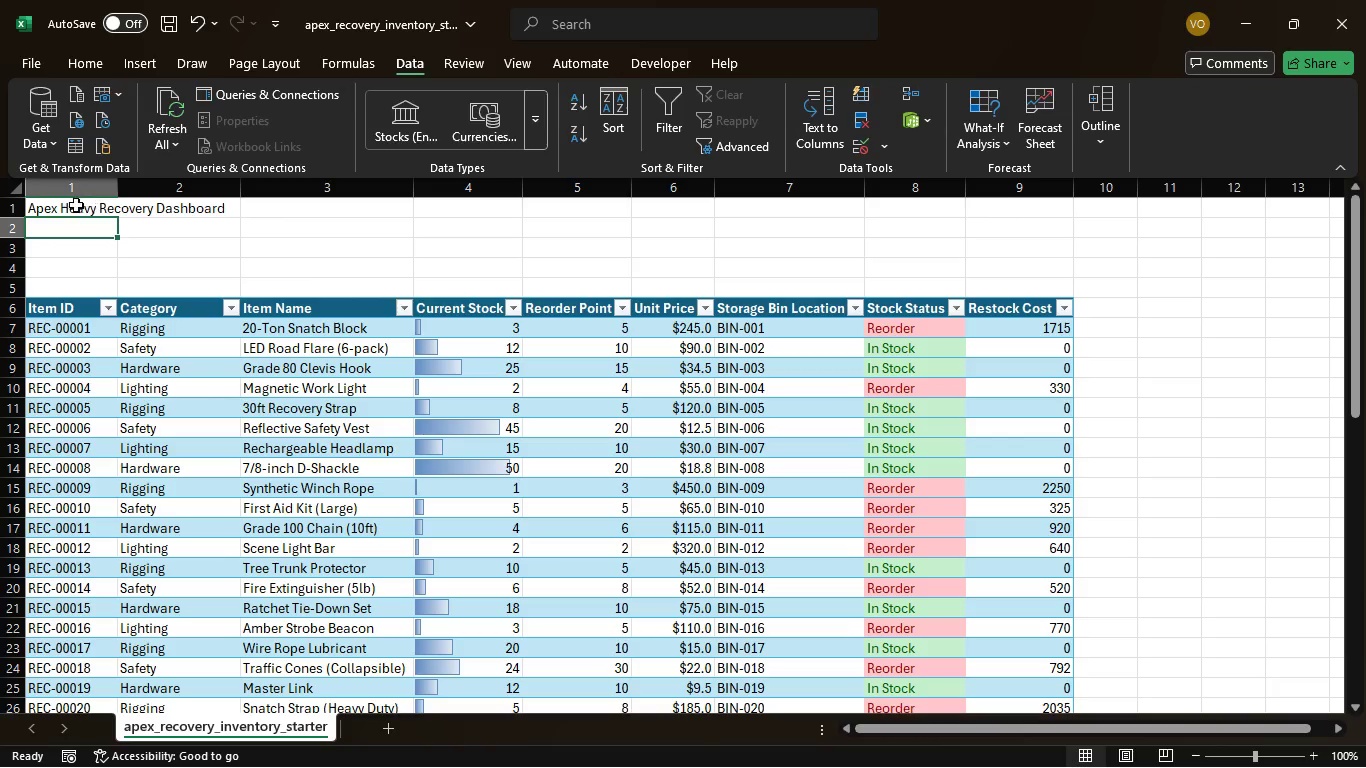 
left_click_drag(start_coordinate=[47, 206], to_coordinate=[1012, 204])
 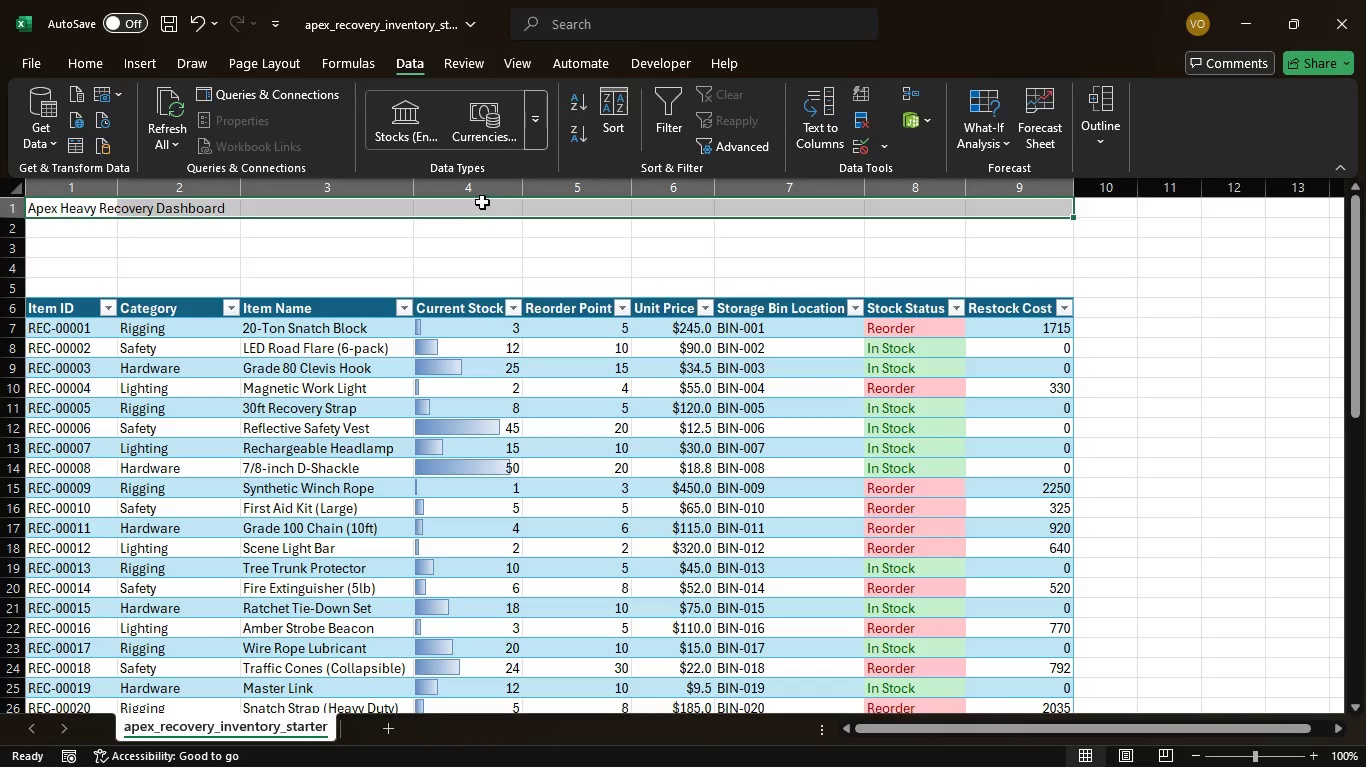 
right_click([482, 202])
 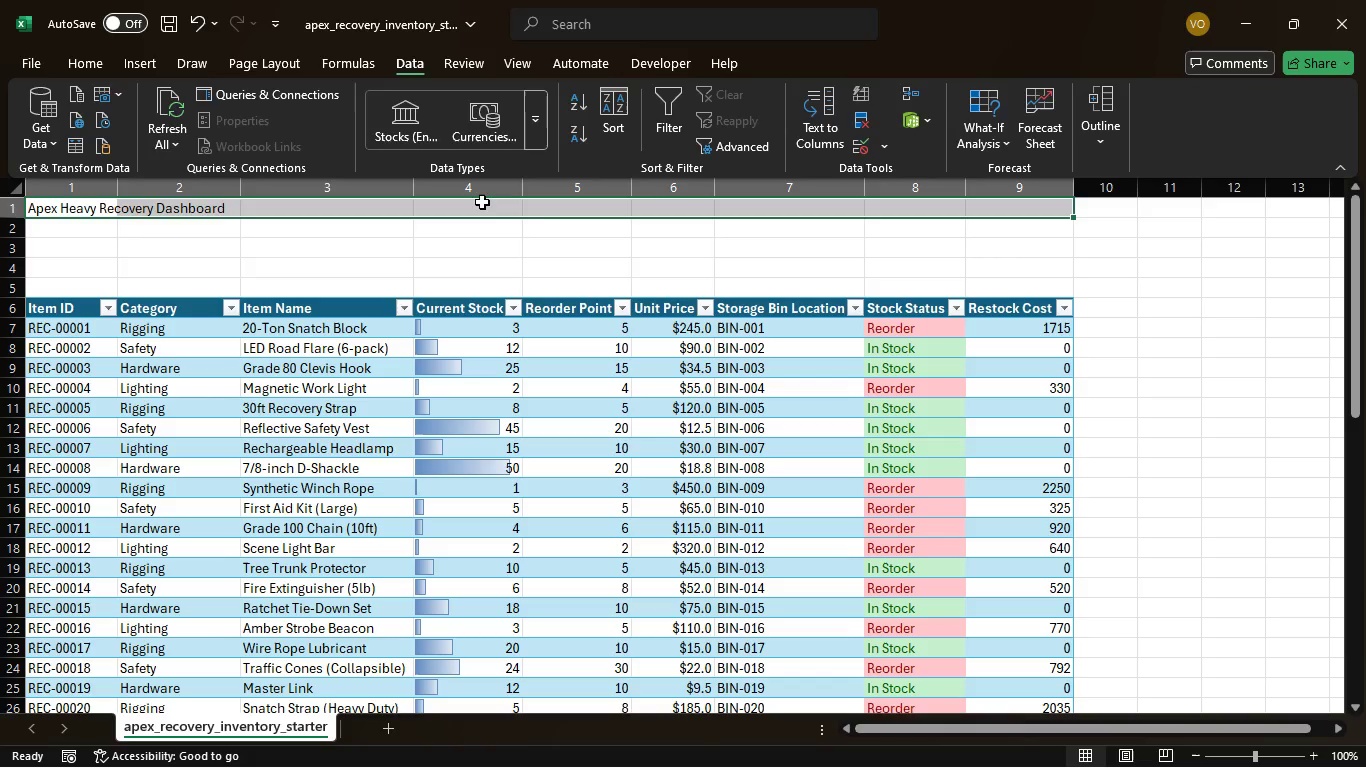 
mouse_move([539, 209])
 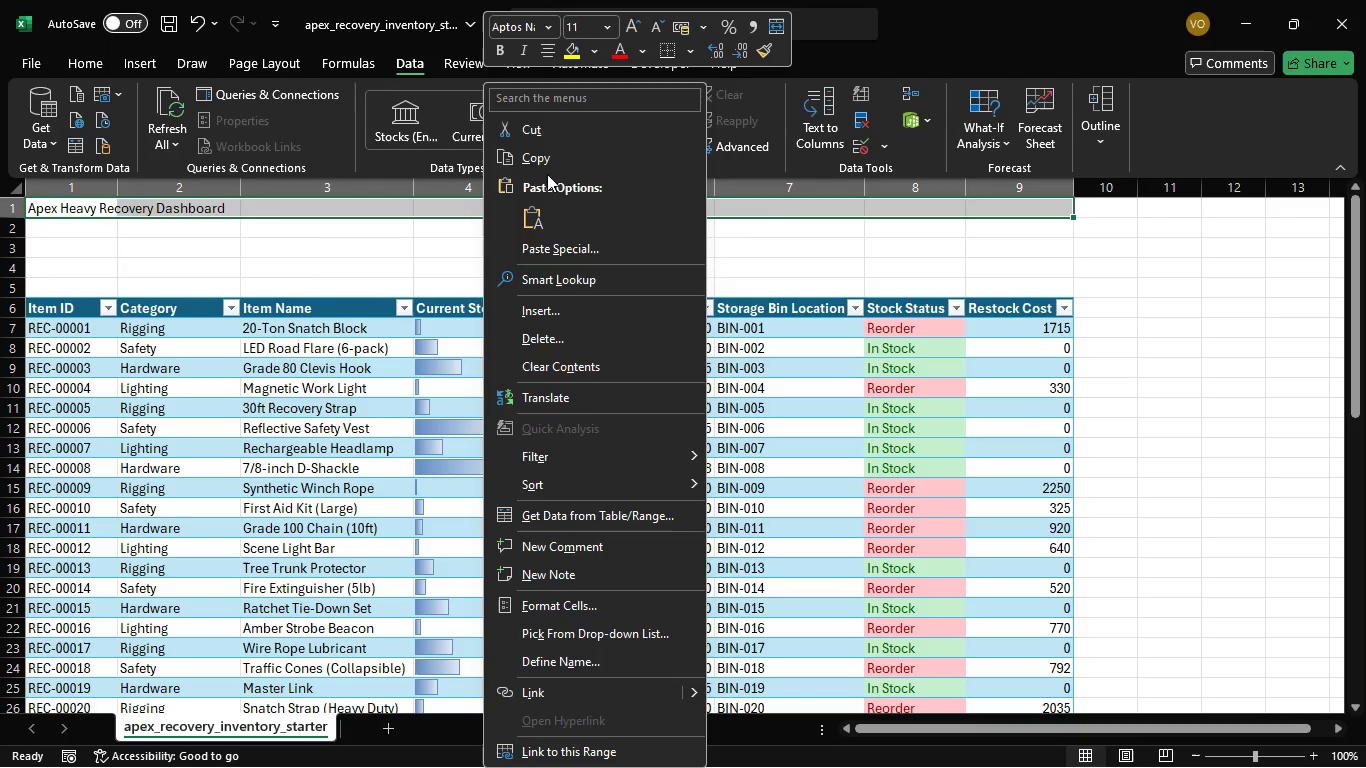 
wait(7.68)
 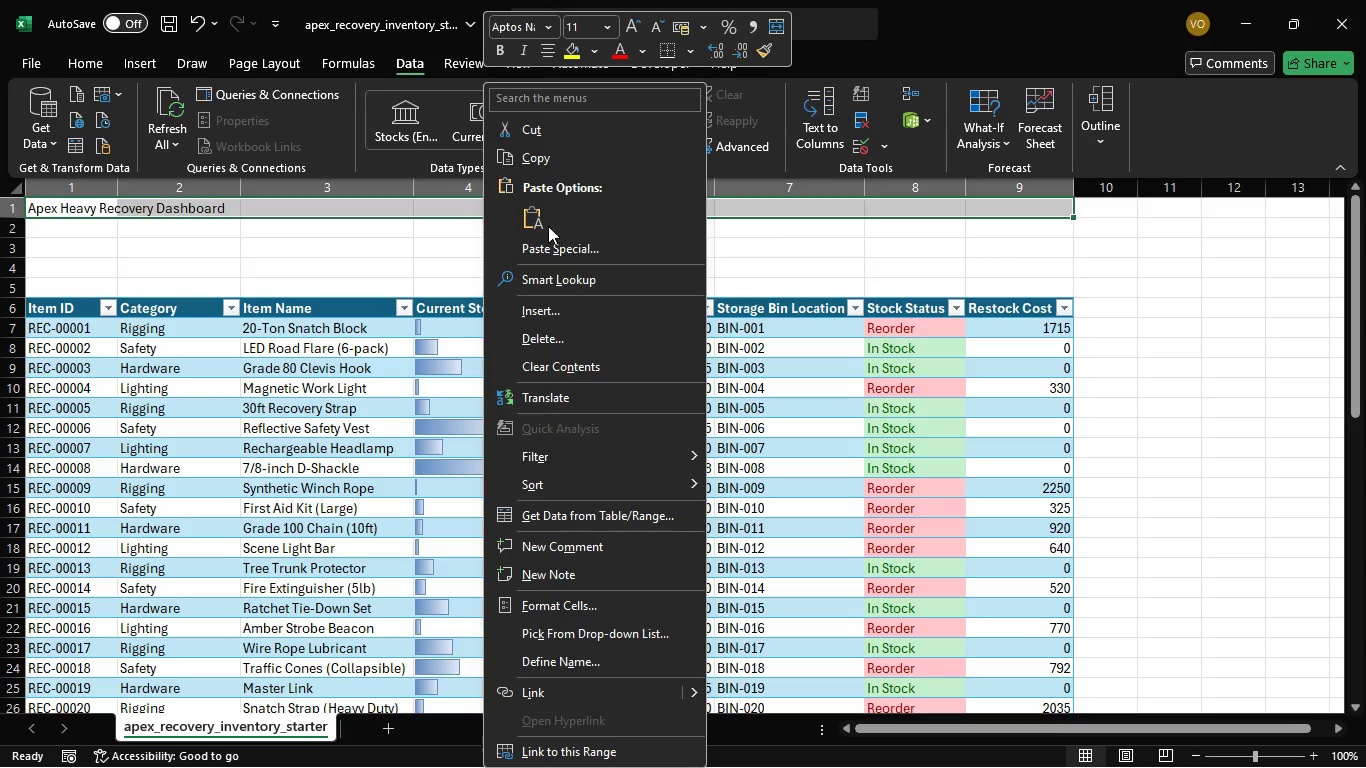 
left_click([788, 212])
 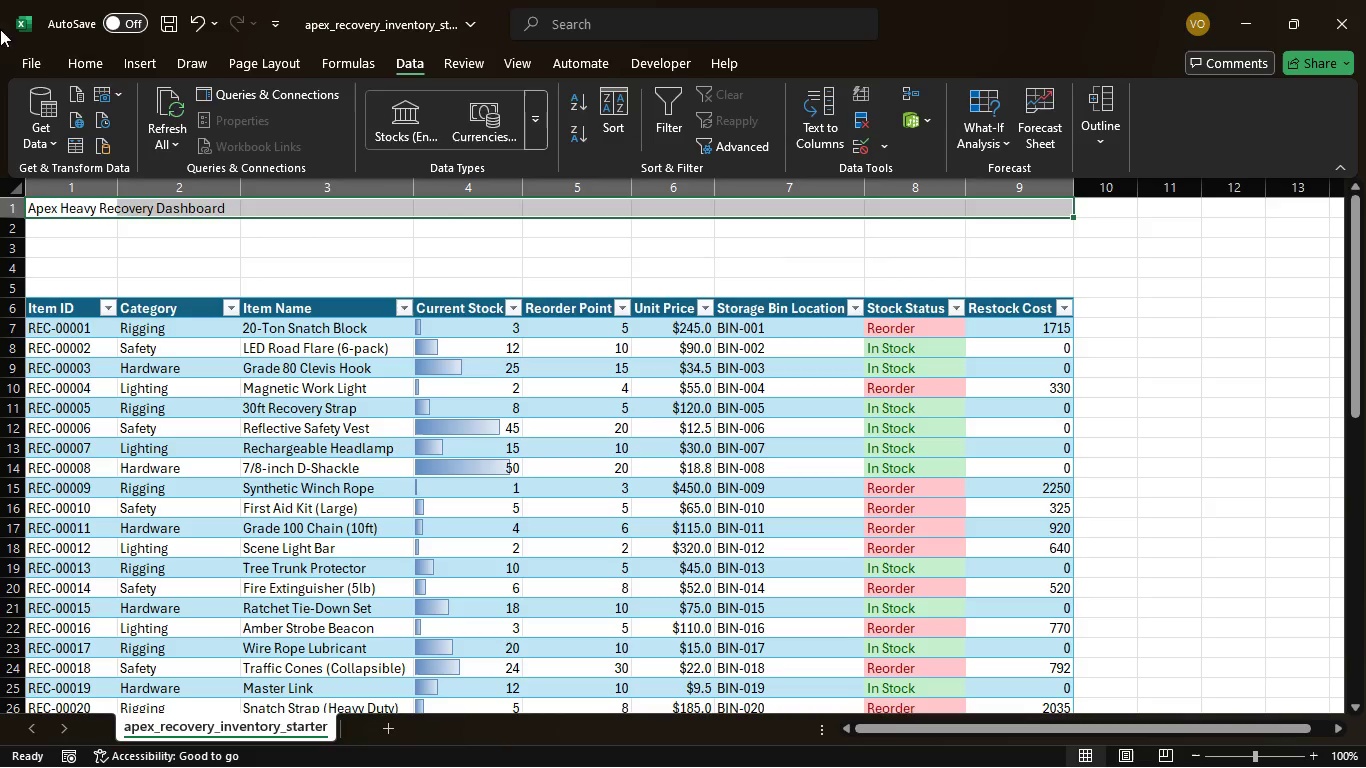 
left_click([80, 57])
 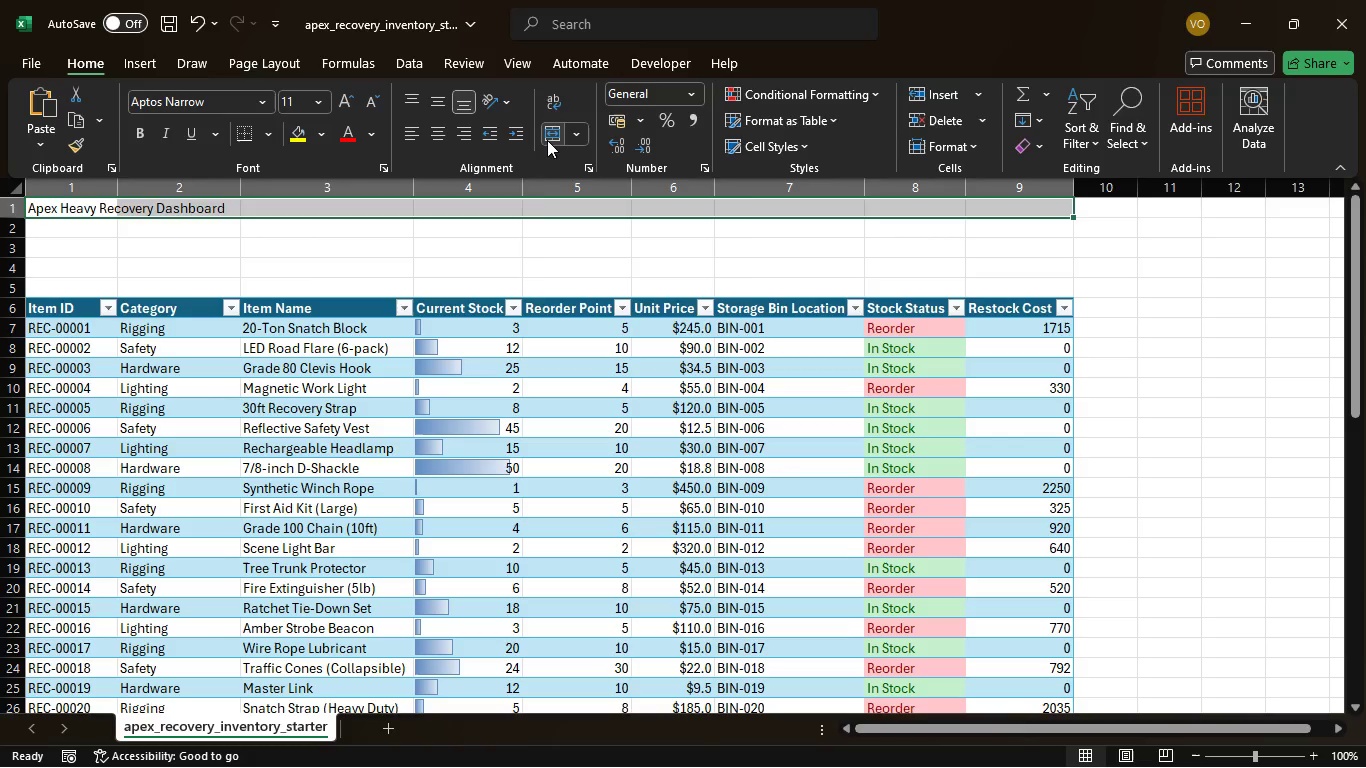 
wait(7.22)
 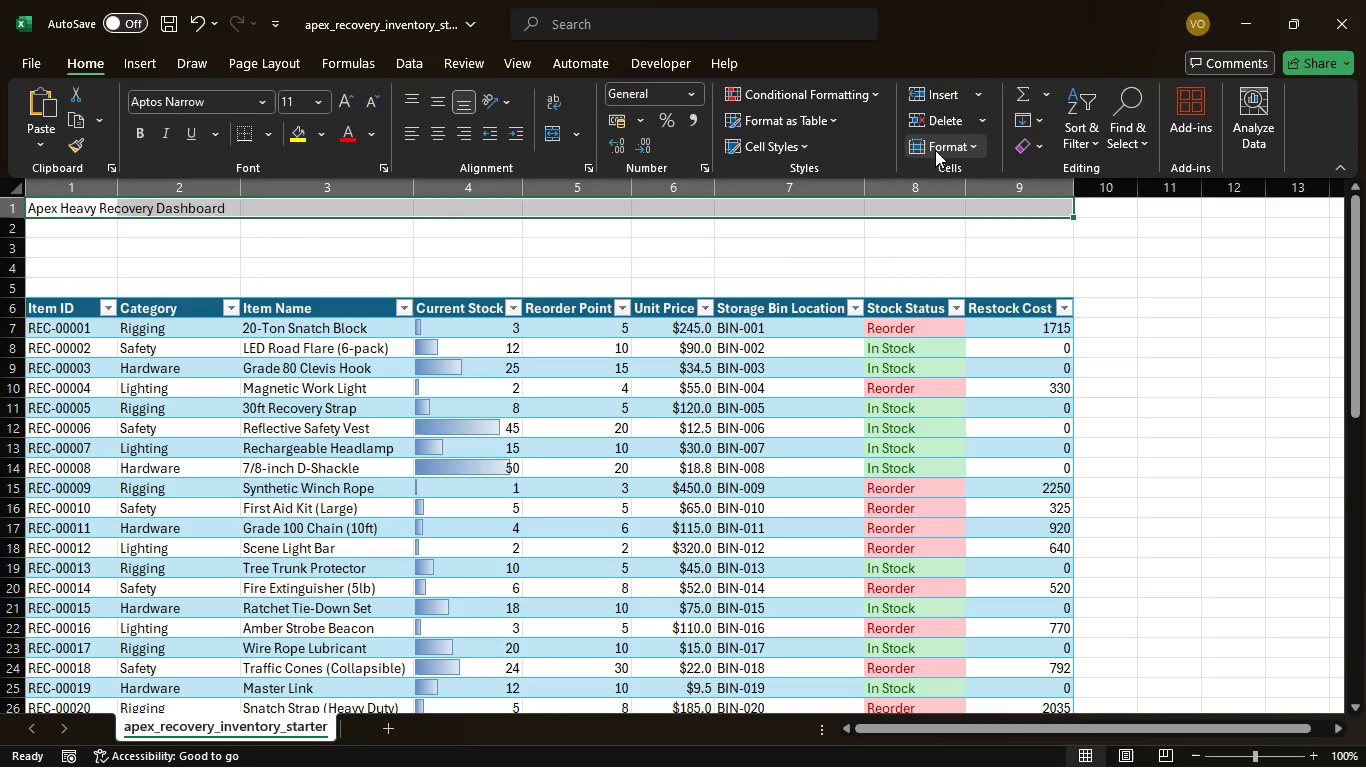 
left_click([554, 136])
 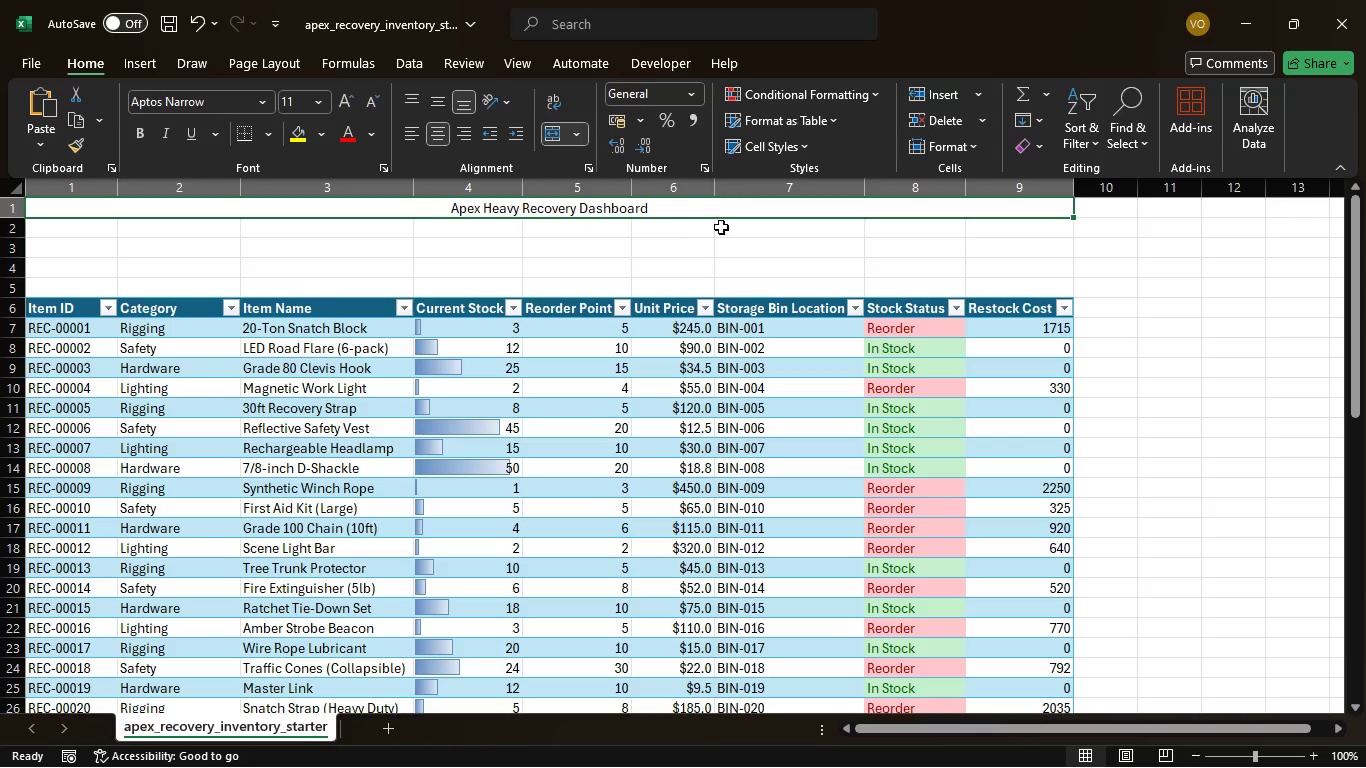 
left_click([694, 202])
 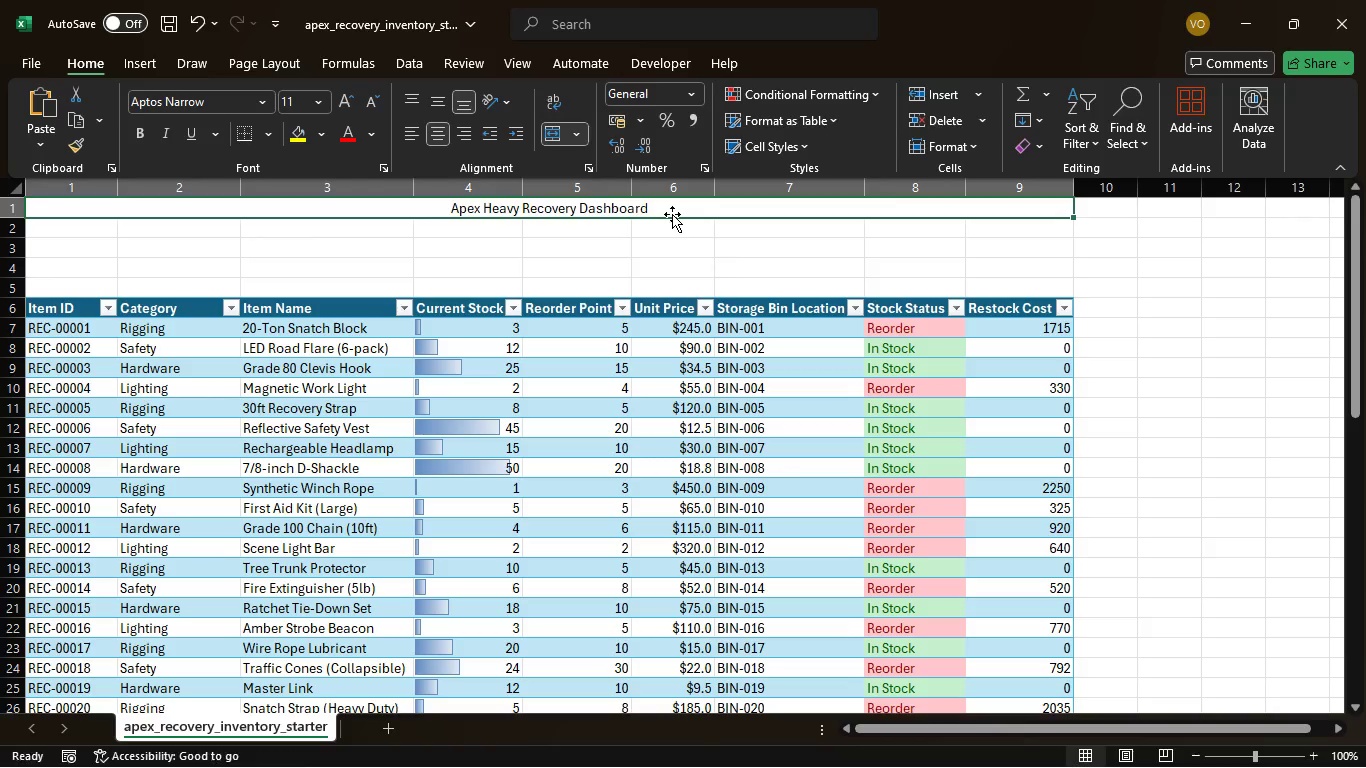 
double_click([672, 214])
 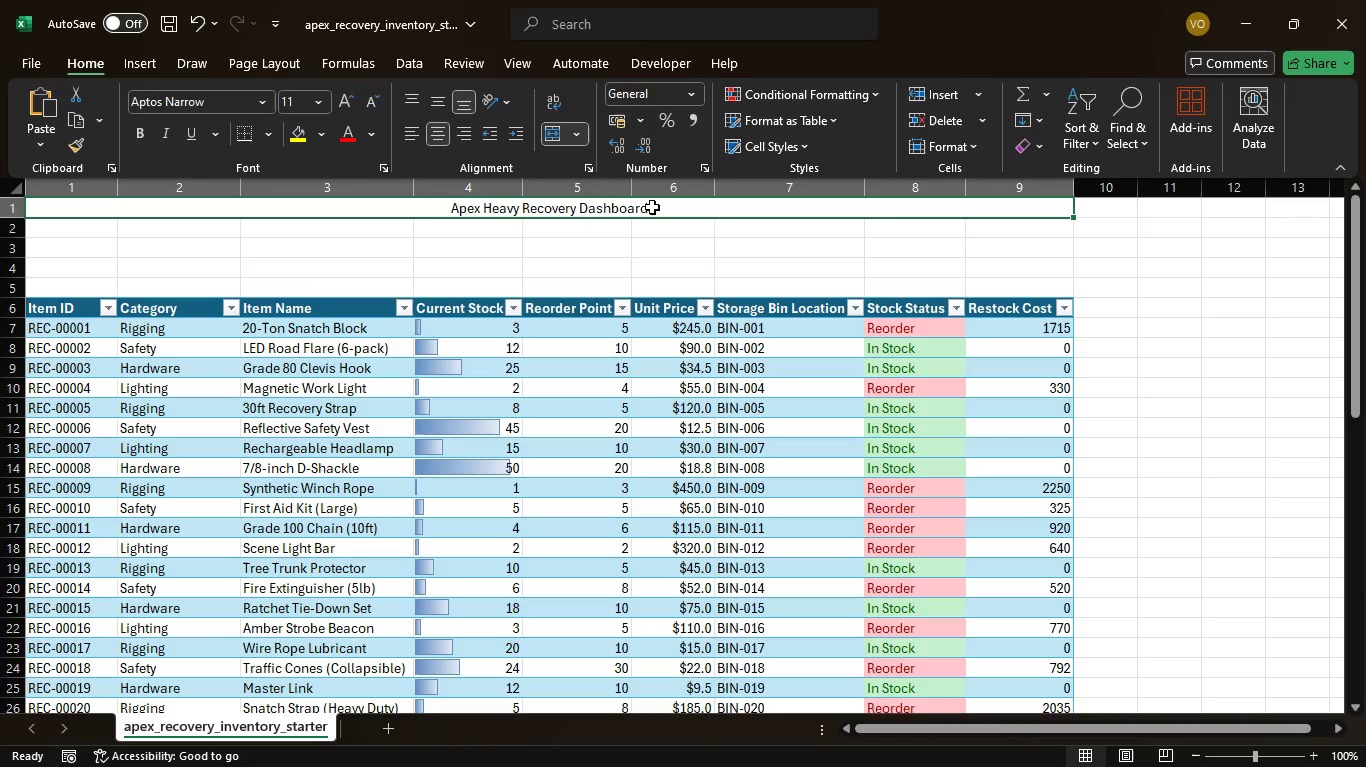 
double_click([652, 207])
 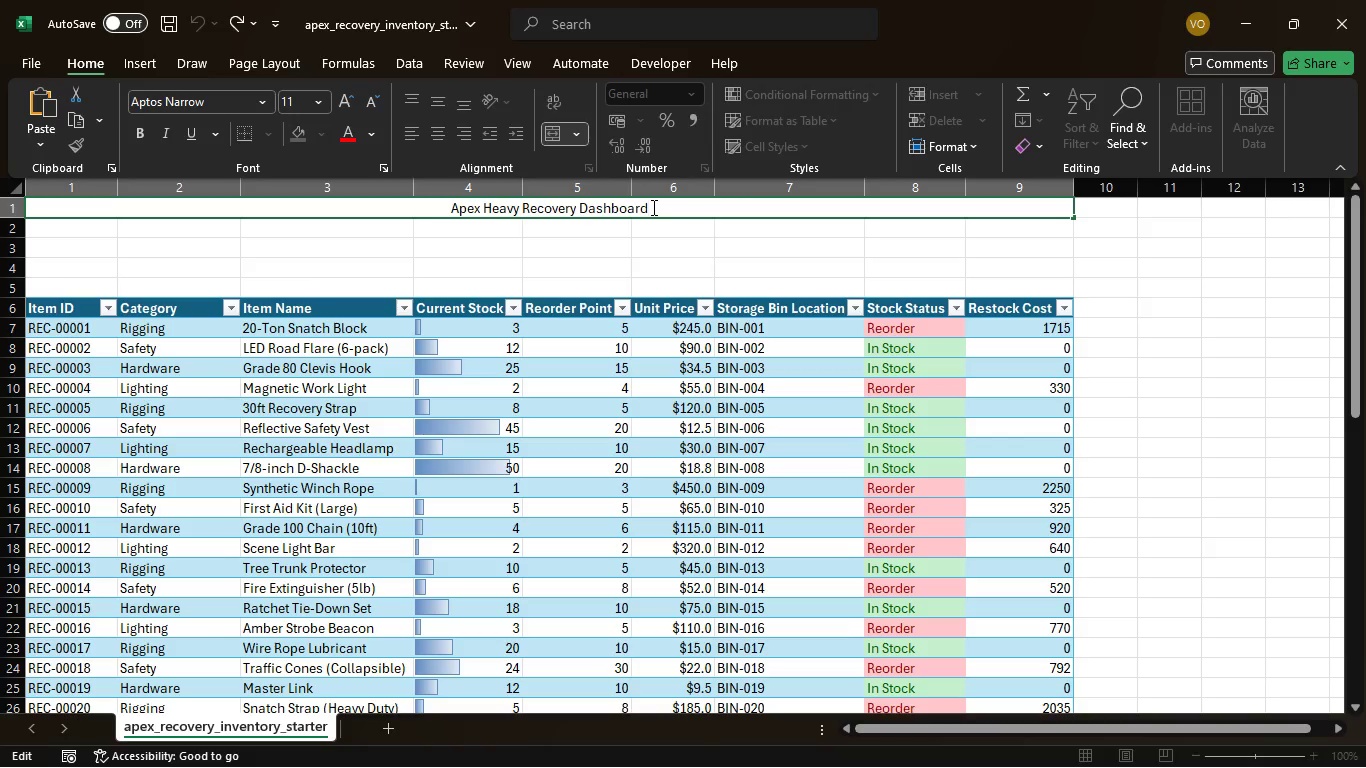 
left_click_drag(start_coordinate=[652, 207], to_coordinate=[455, 186])
 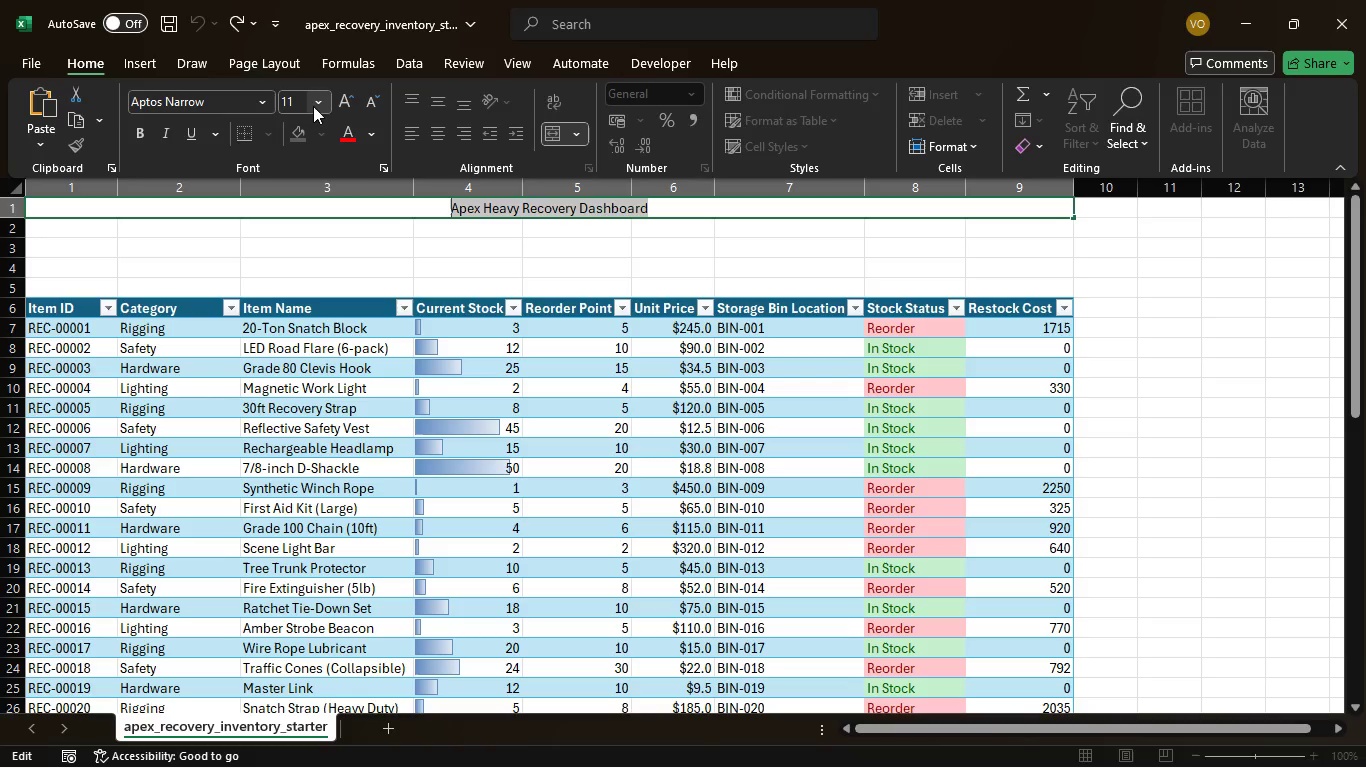 
left_click([315, 103])
 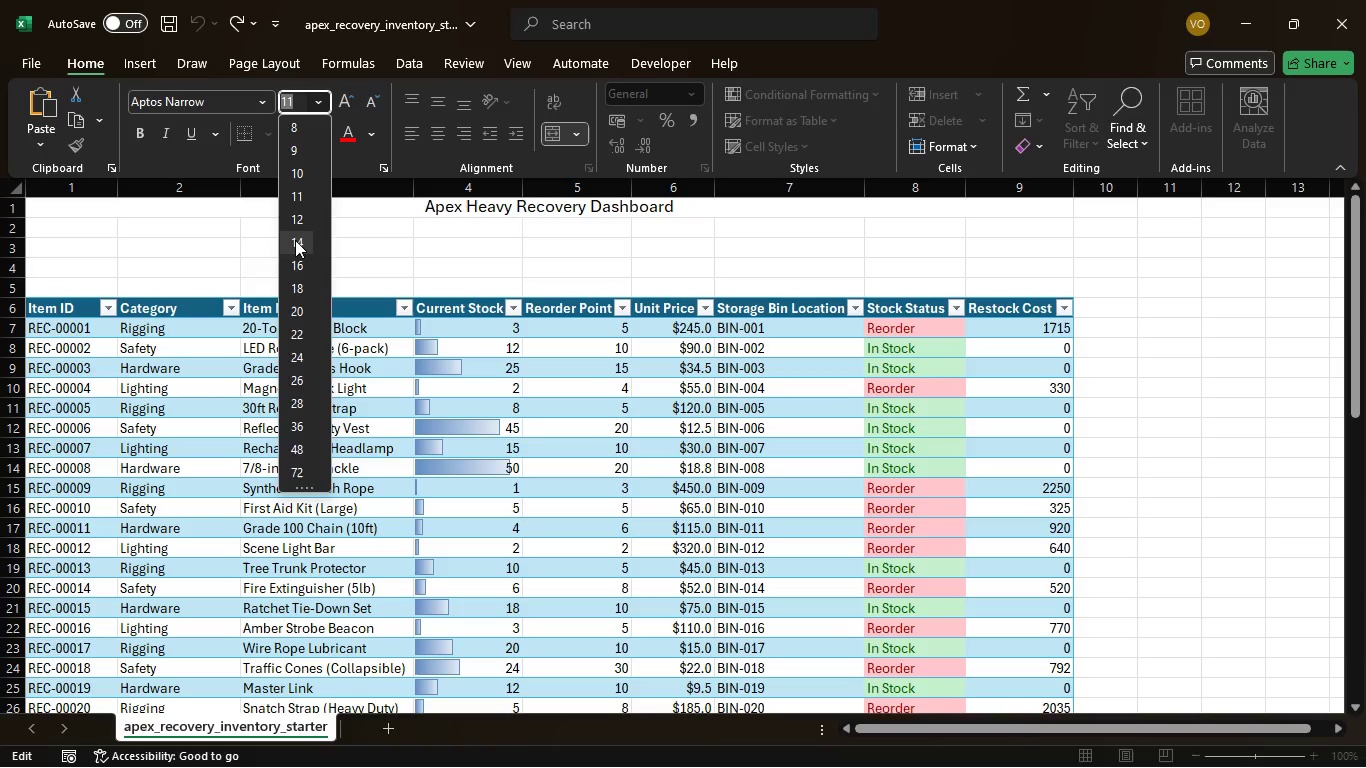 
left_click([295, 242])
 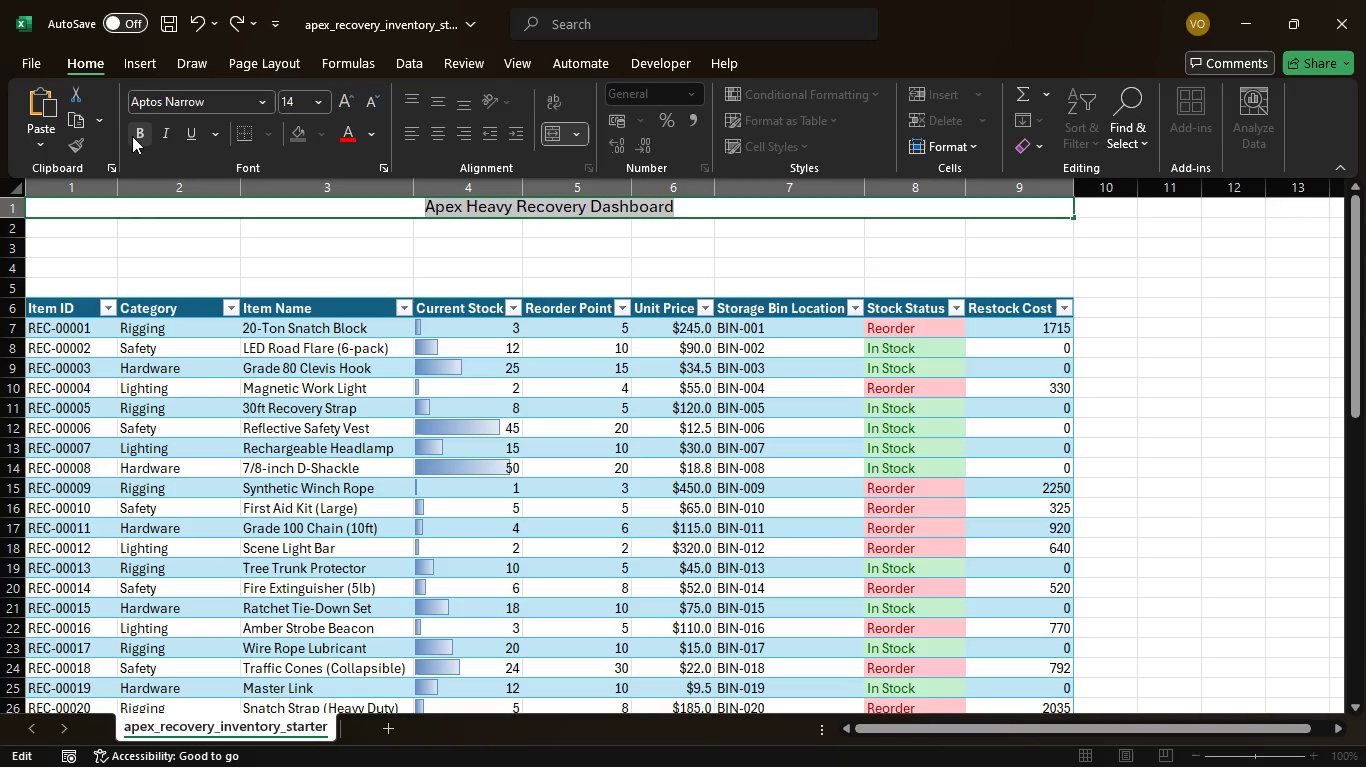 
left_click([132, 136])
 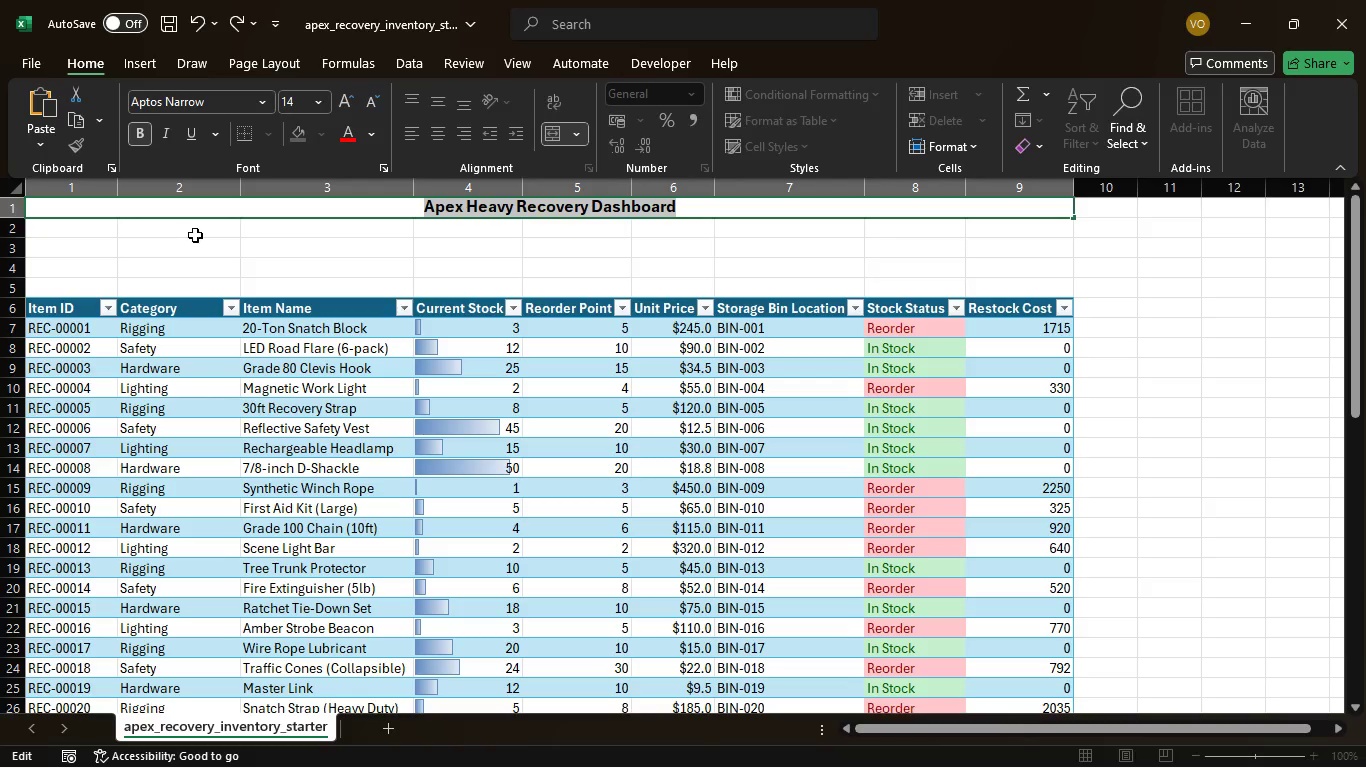 
left_click([114, 228])
 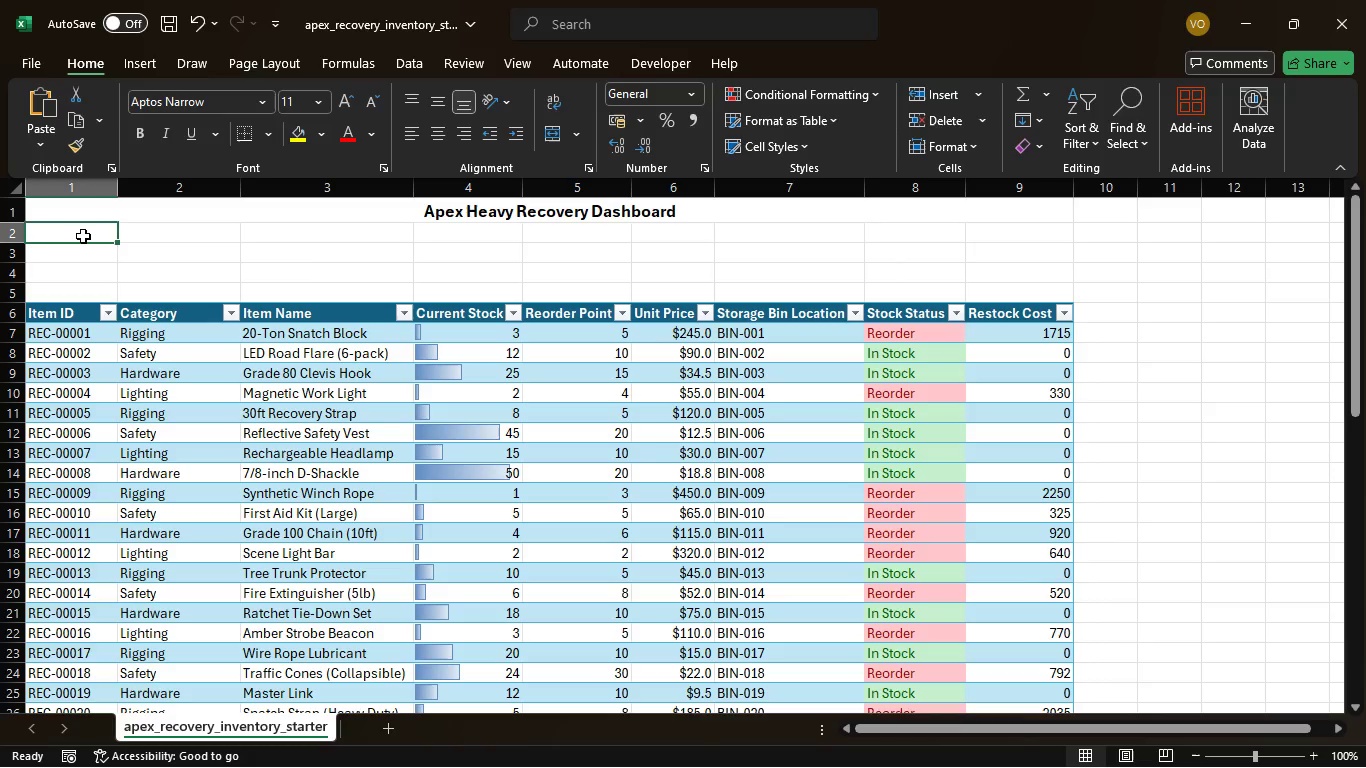 
wait(6.25)
 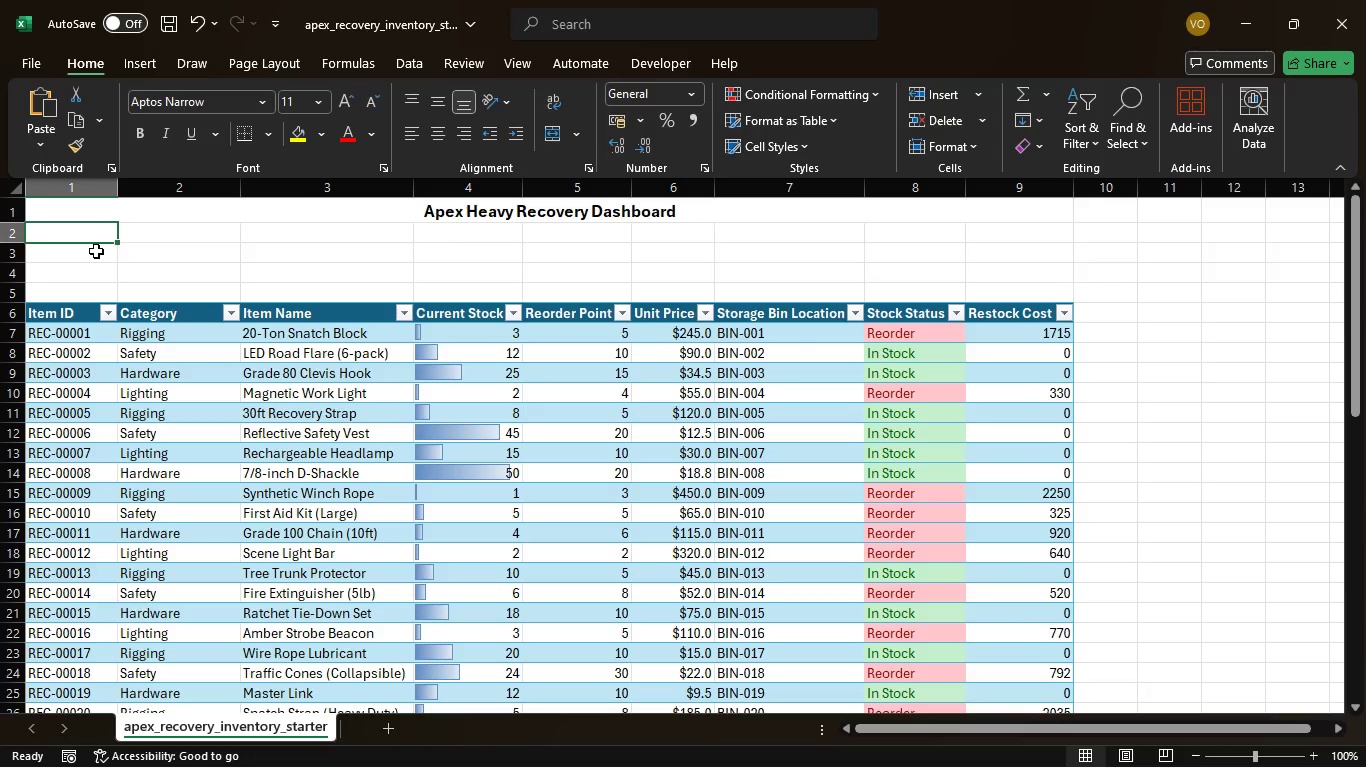 
type(Total T)
key(Backspace)
type(Items Required)
 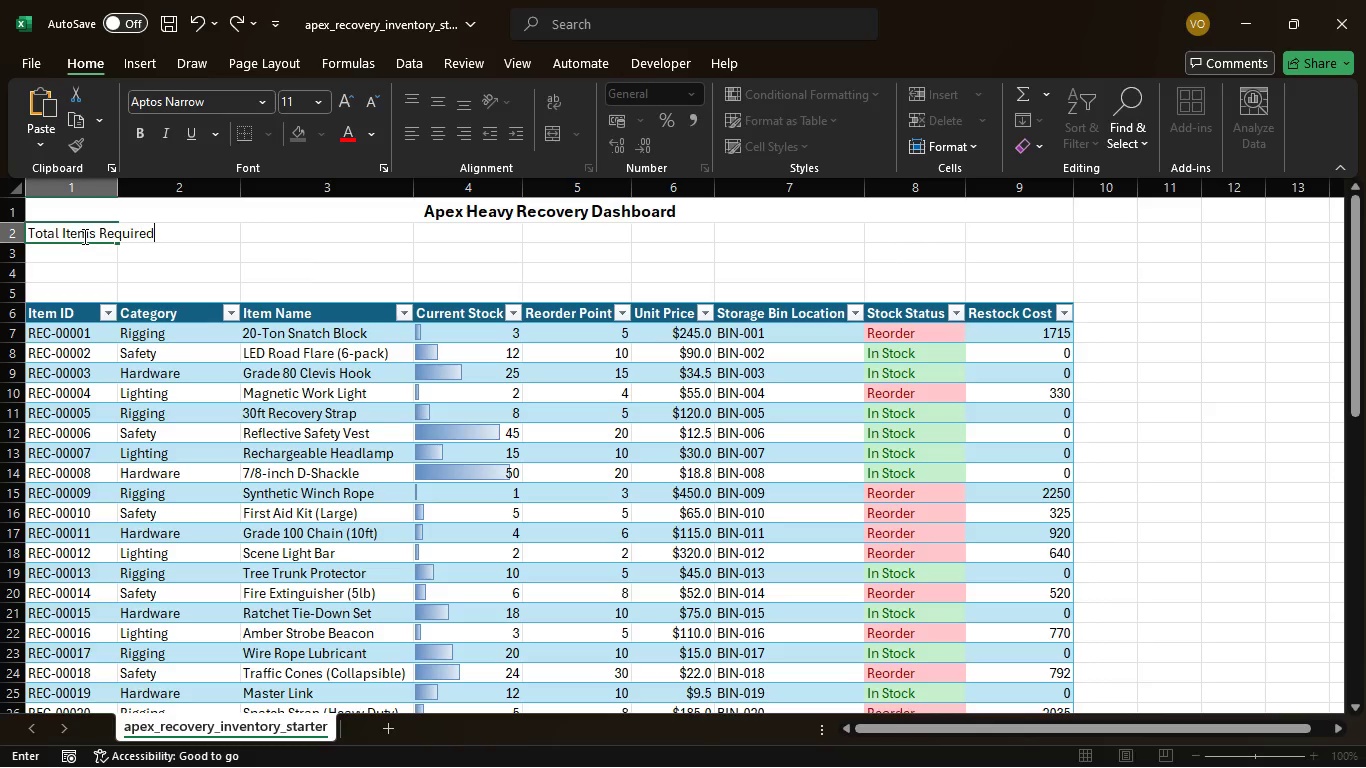 
key(Backspace)
 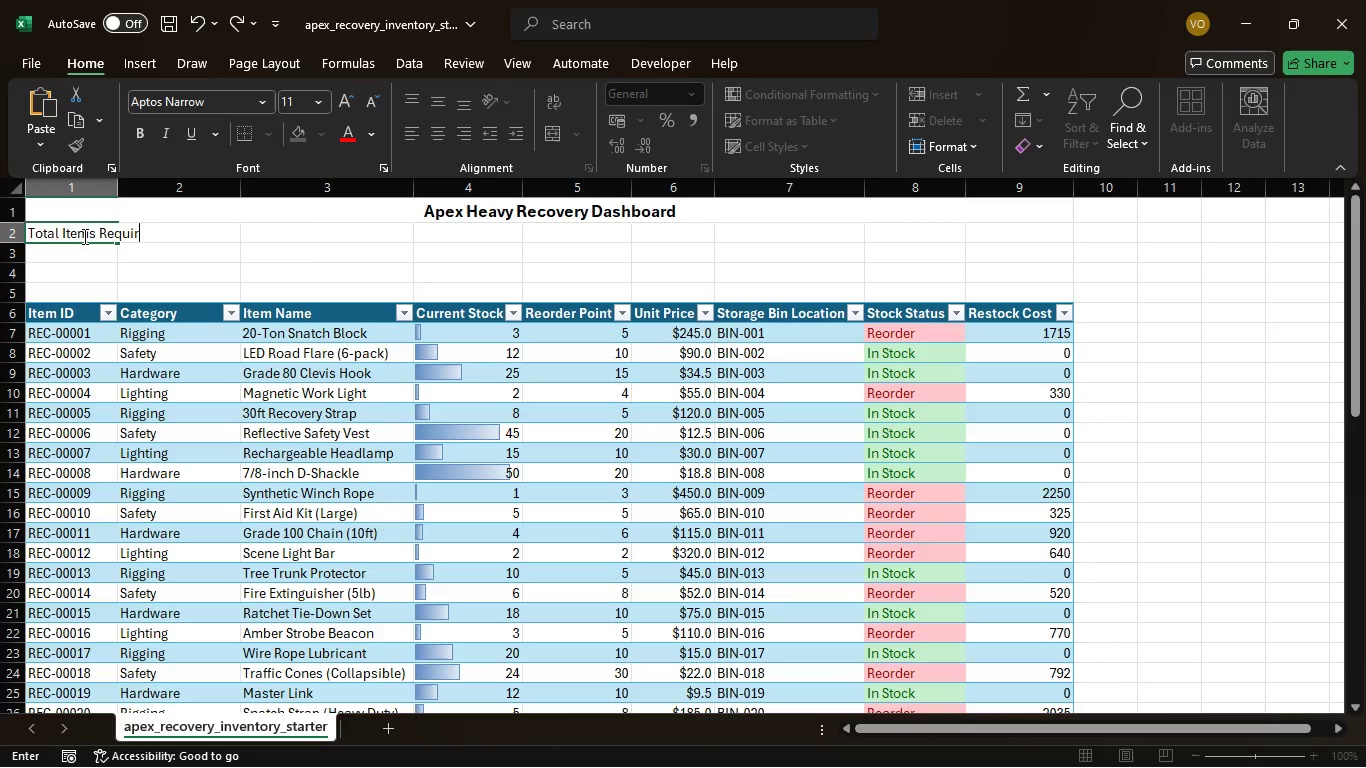 
key(Backspace)
 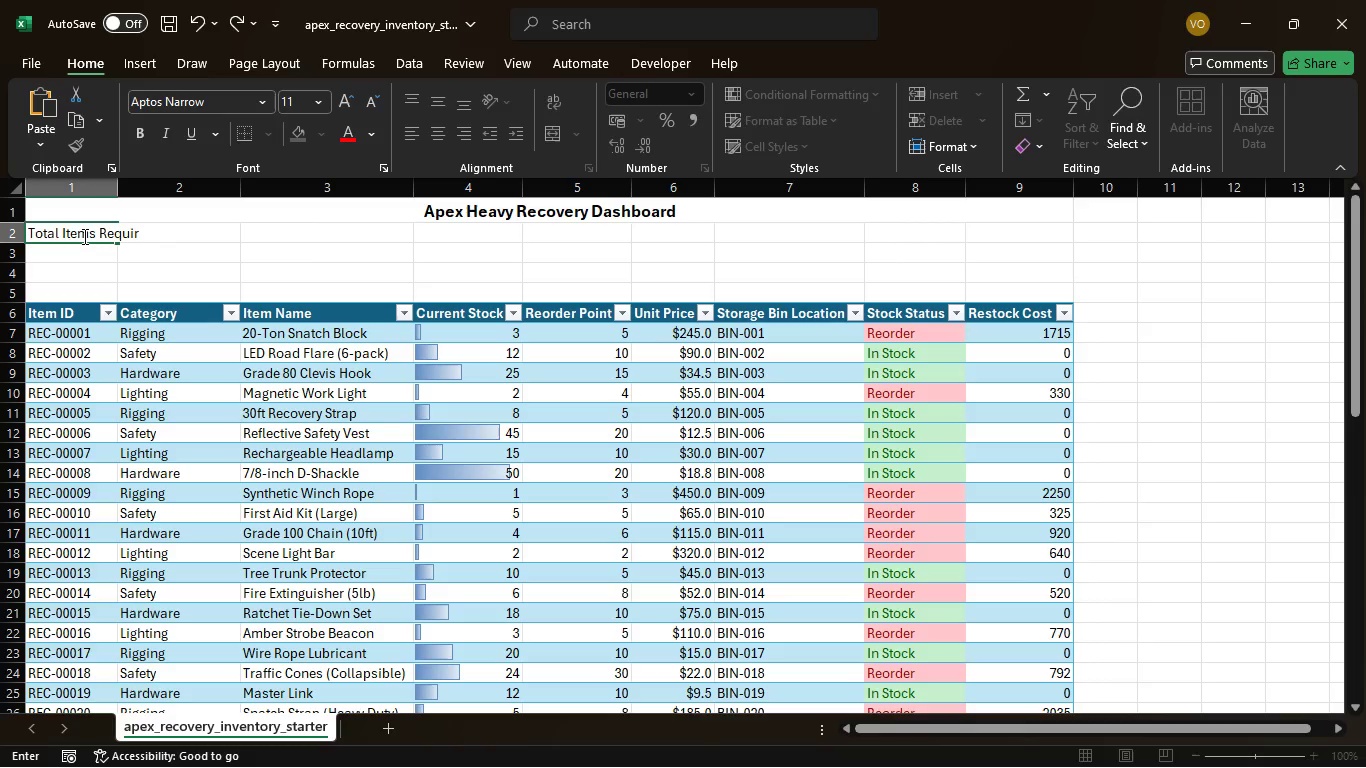 
type(ing Reorder)
 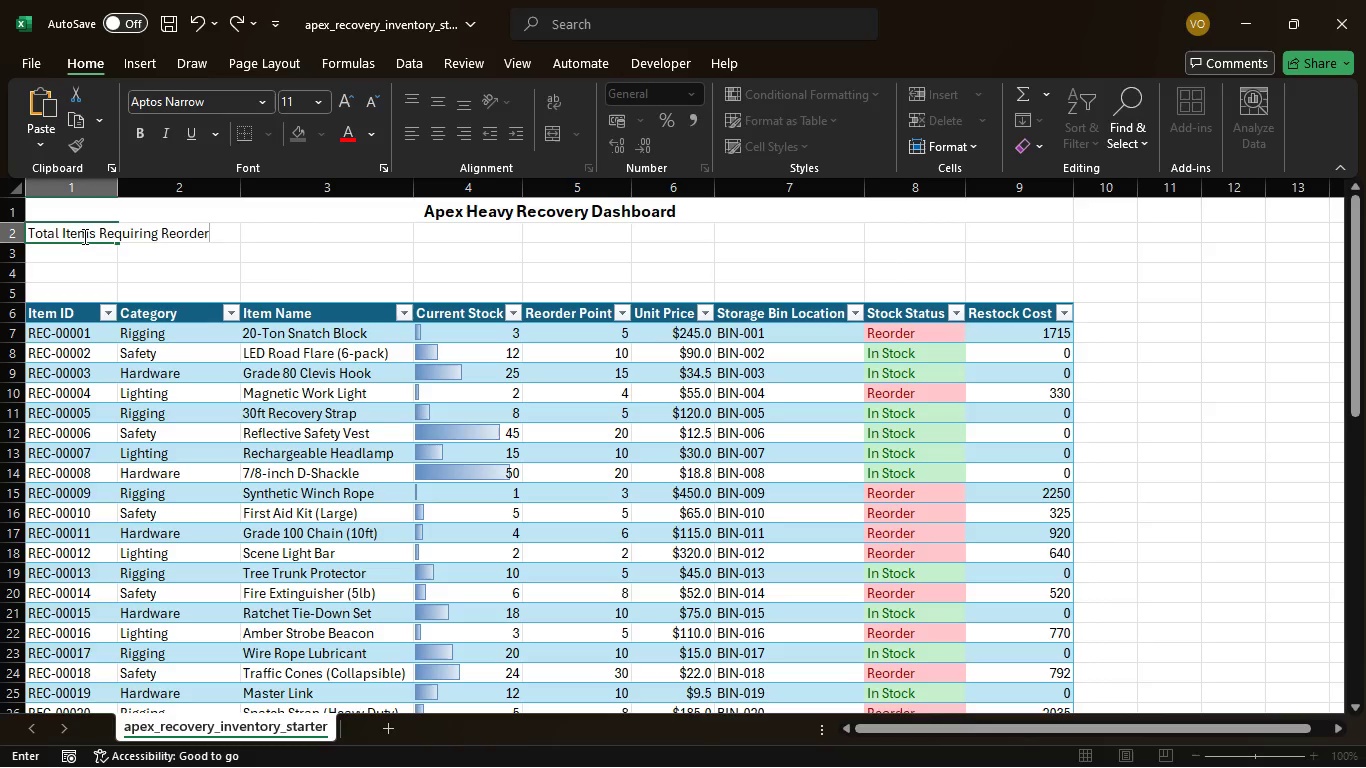 
key(Shift+Semicolon)
 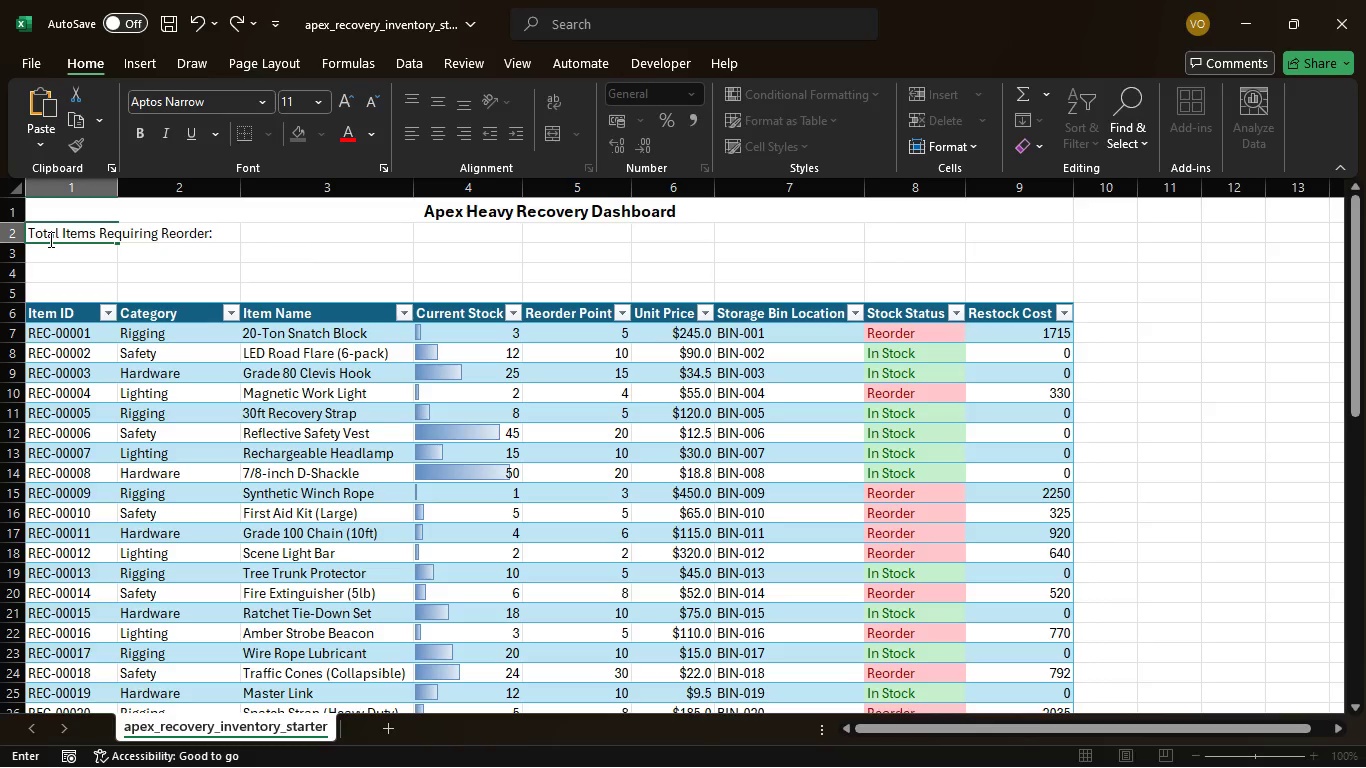 
wait(6.31)
 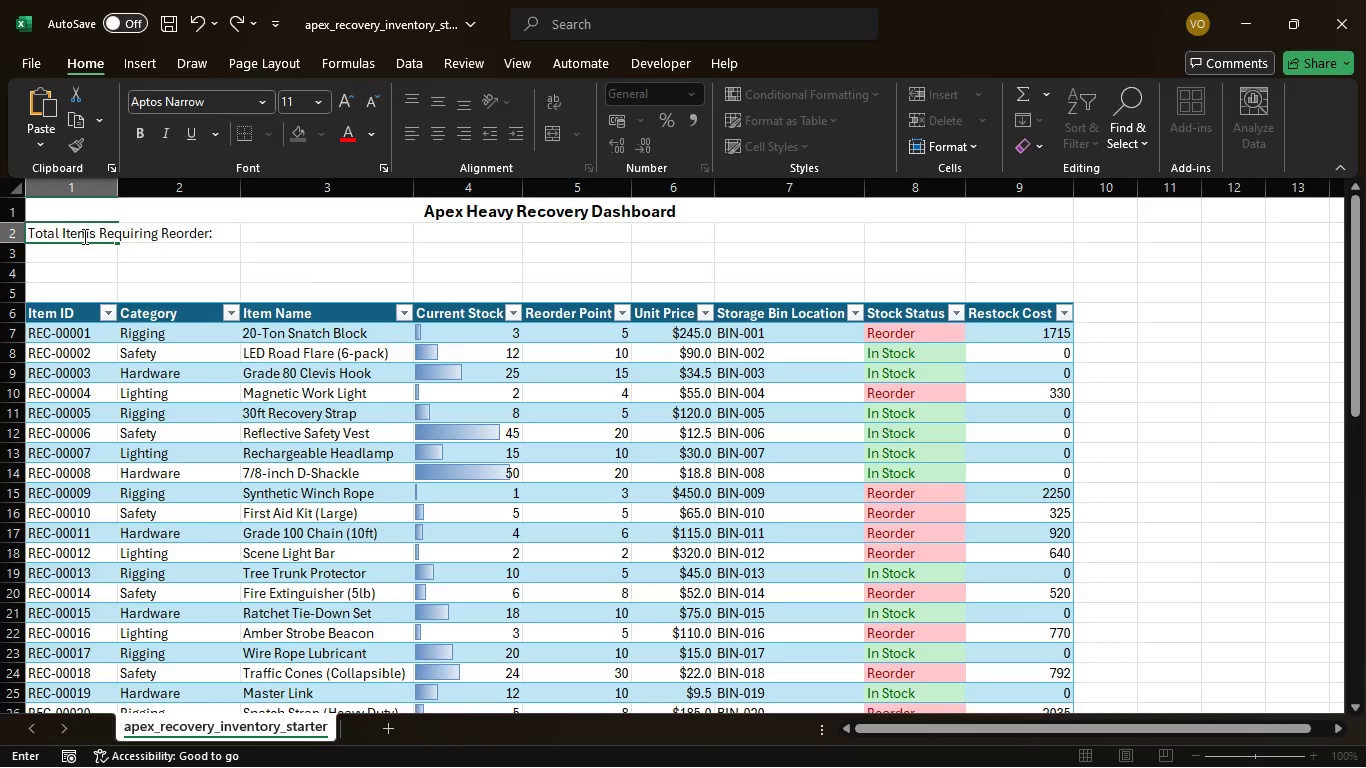 
left_click([264, 237])
 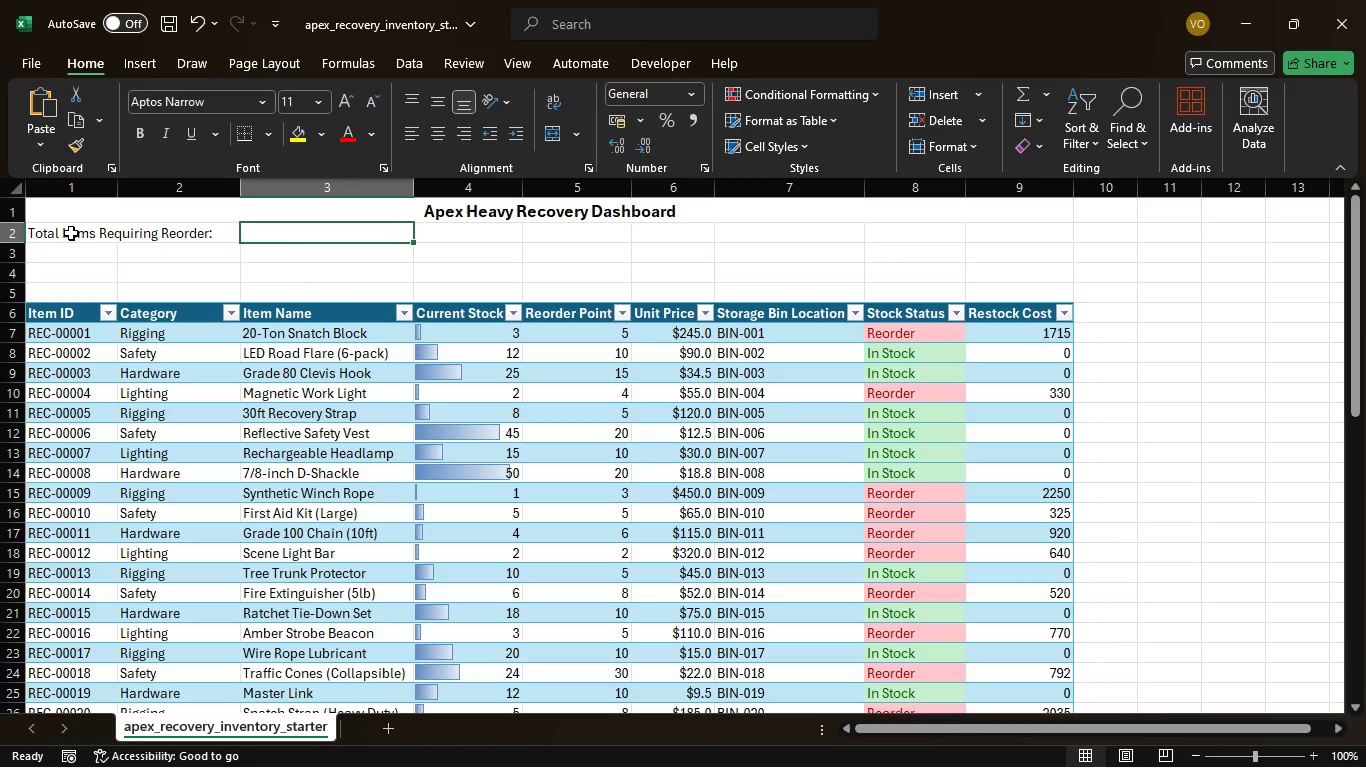 
left_click_drag(start_coordinate=[71, 233], to_coordinate=[263, 228])
 